 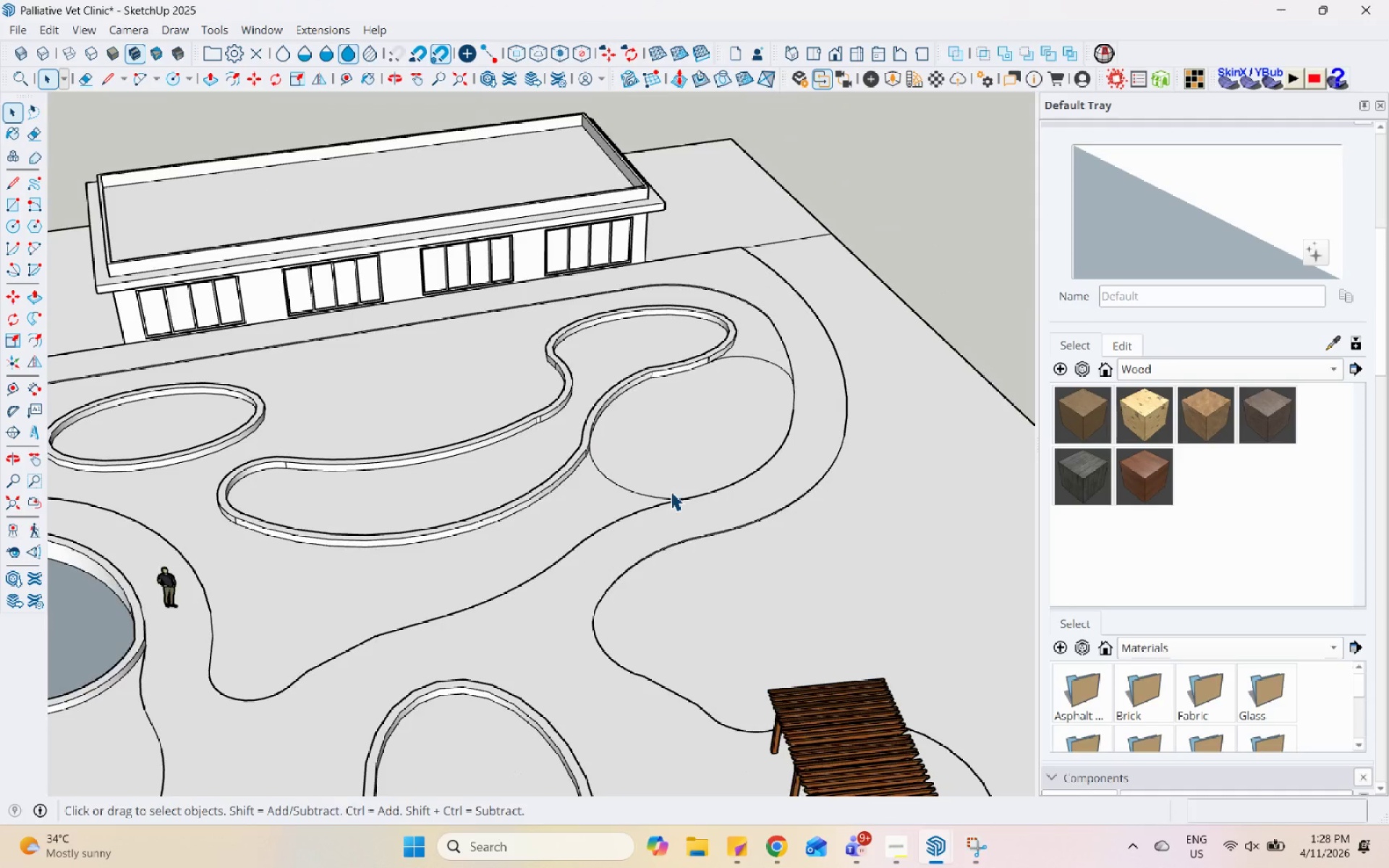 
scroll: coordinate [806, 427], scroll_direction: down, amount: 5.0
 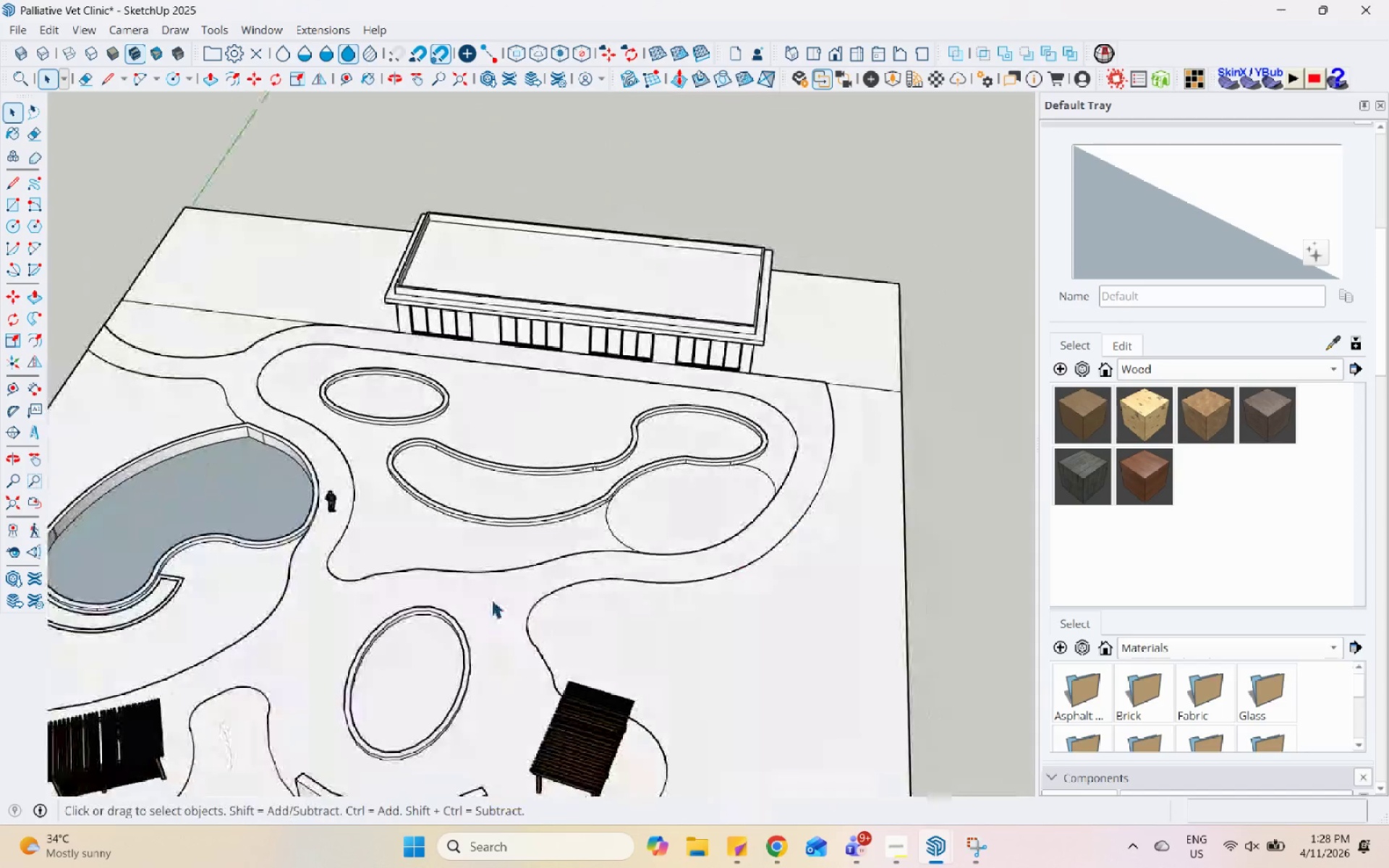 
scroll: coordinate [384, 499], scroll_direction: up, amount: 14.0
 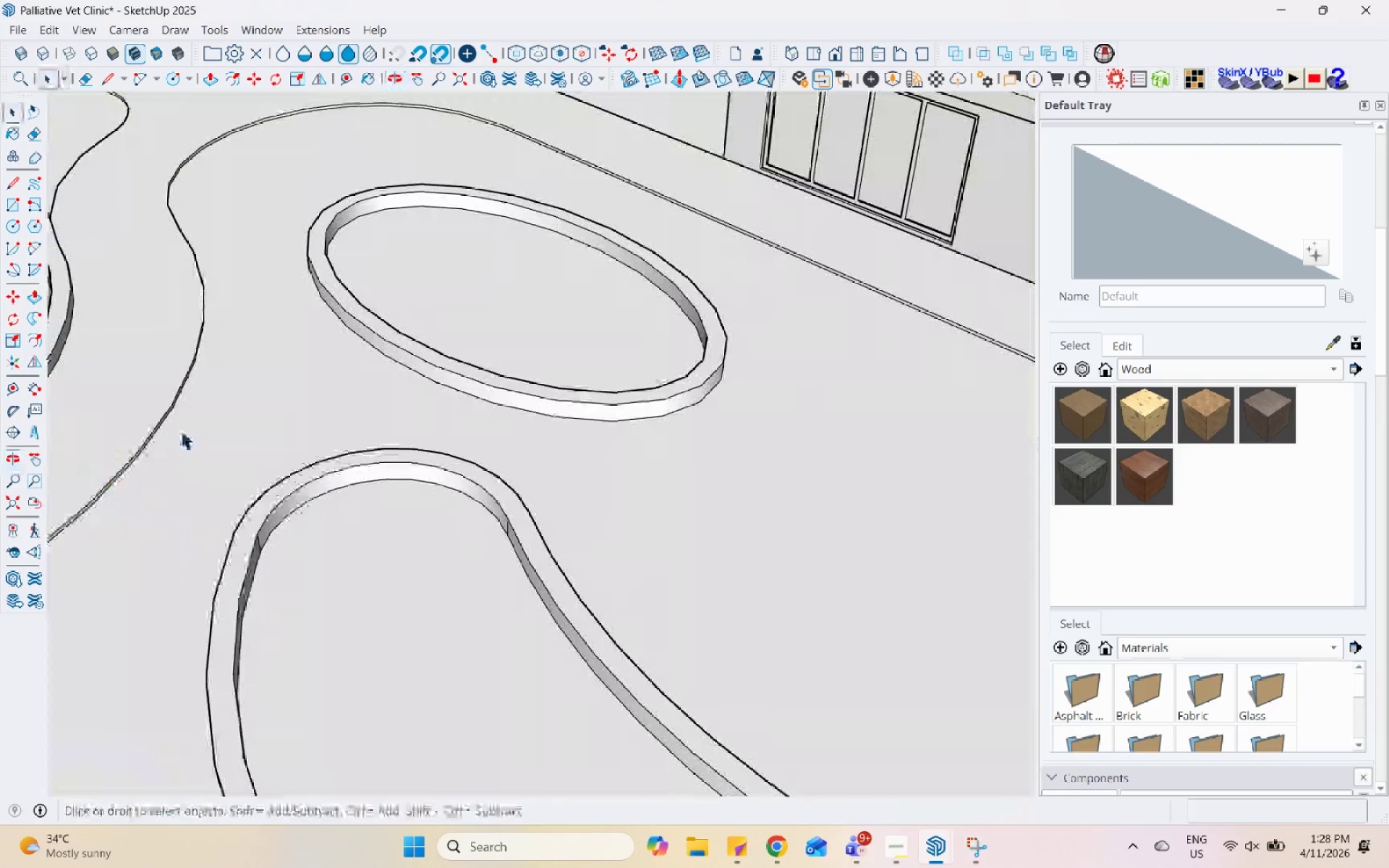 
scroll: coordinate [377, 367], scroll_direction: down, amount: 9.0
 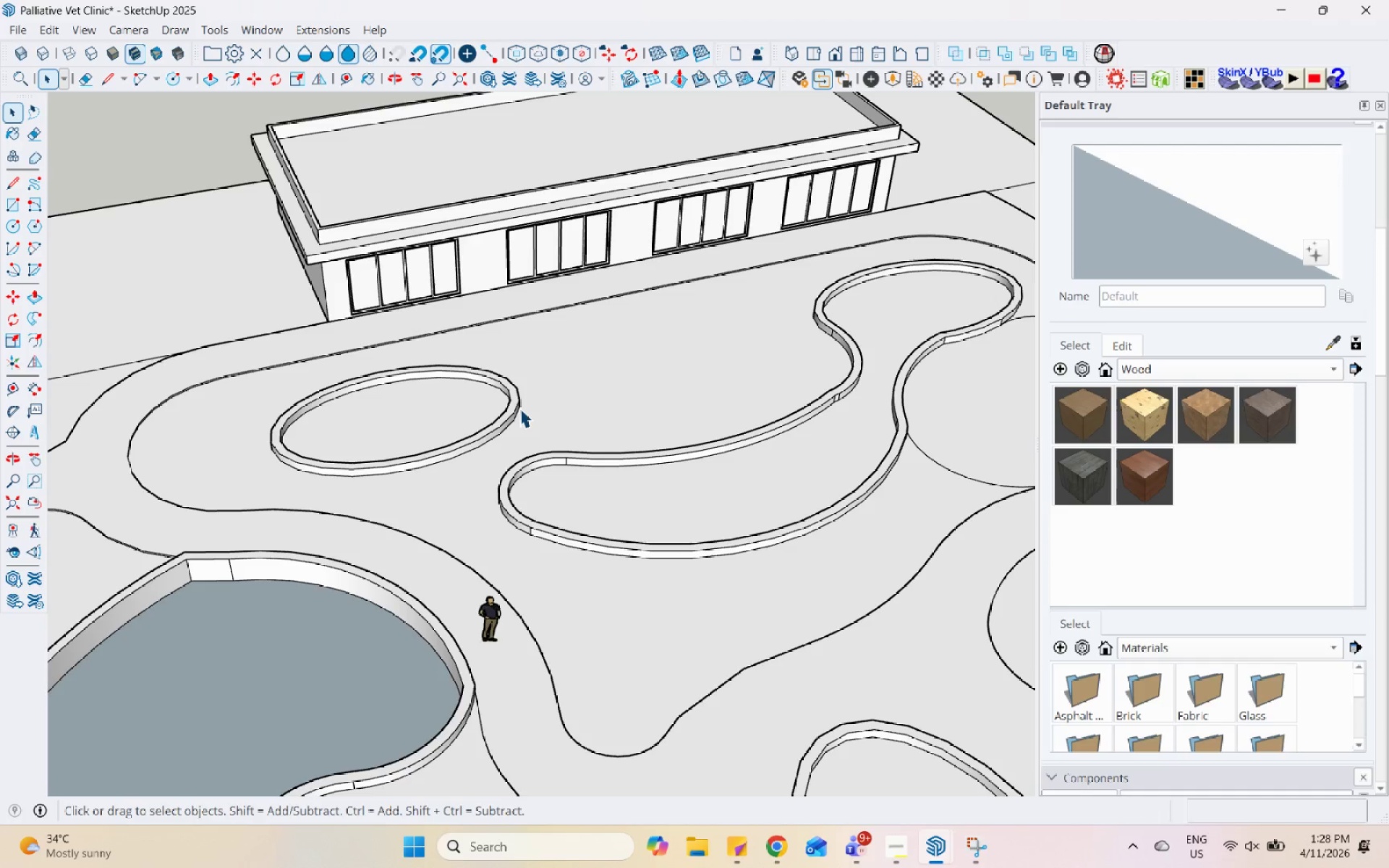 
wait(9.93)
 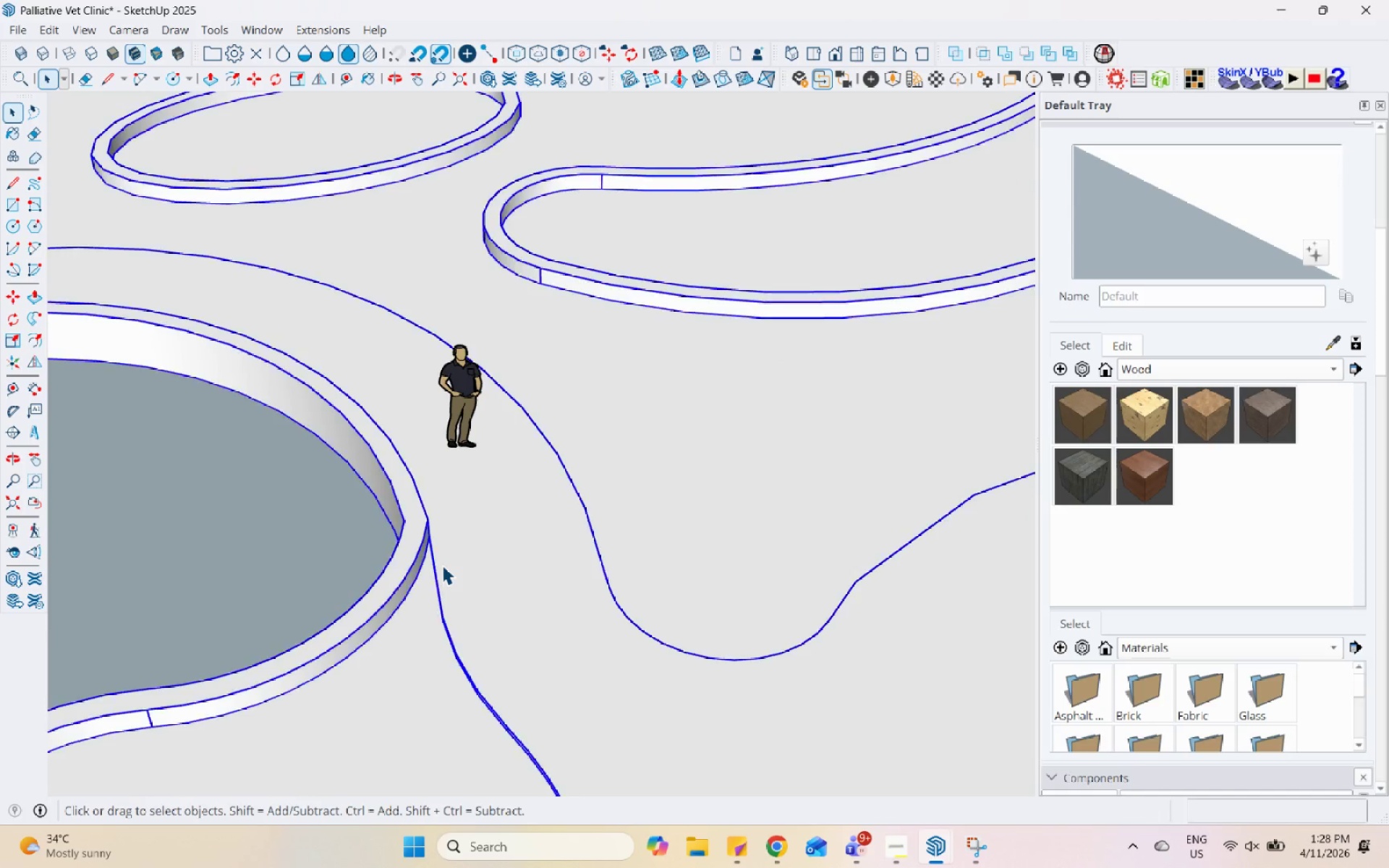 
double_click([442, 565])
 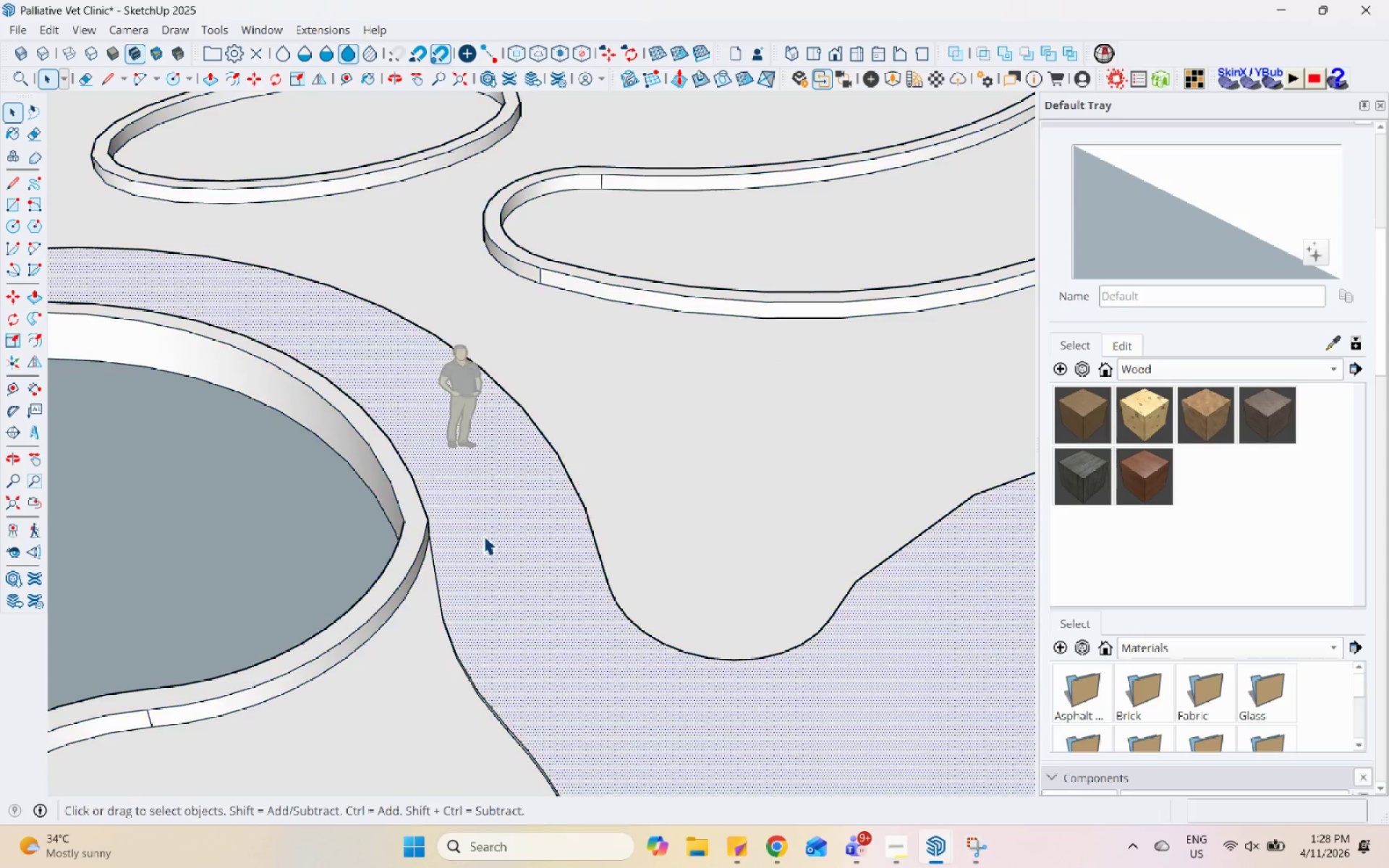 
scroll: coordinate [448, 592], scroll_direction: up, amount: 6.0
 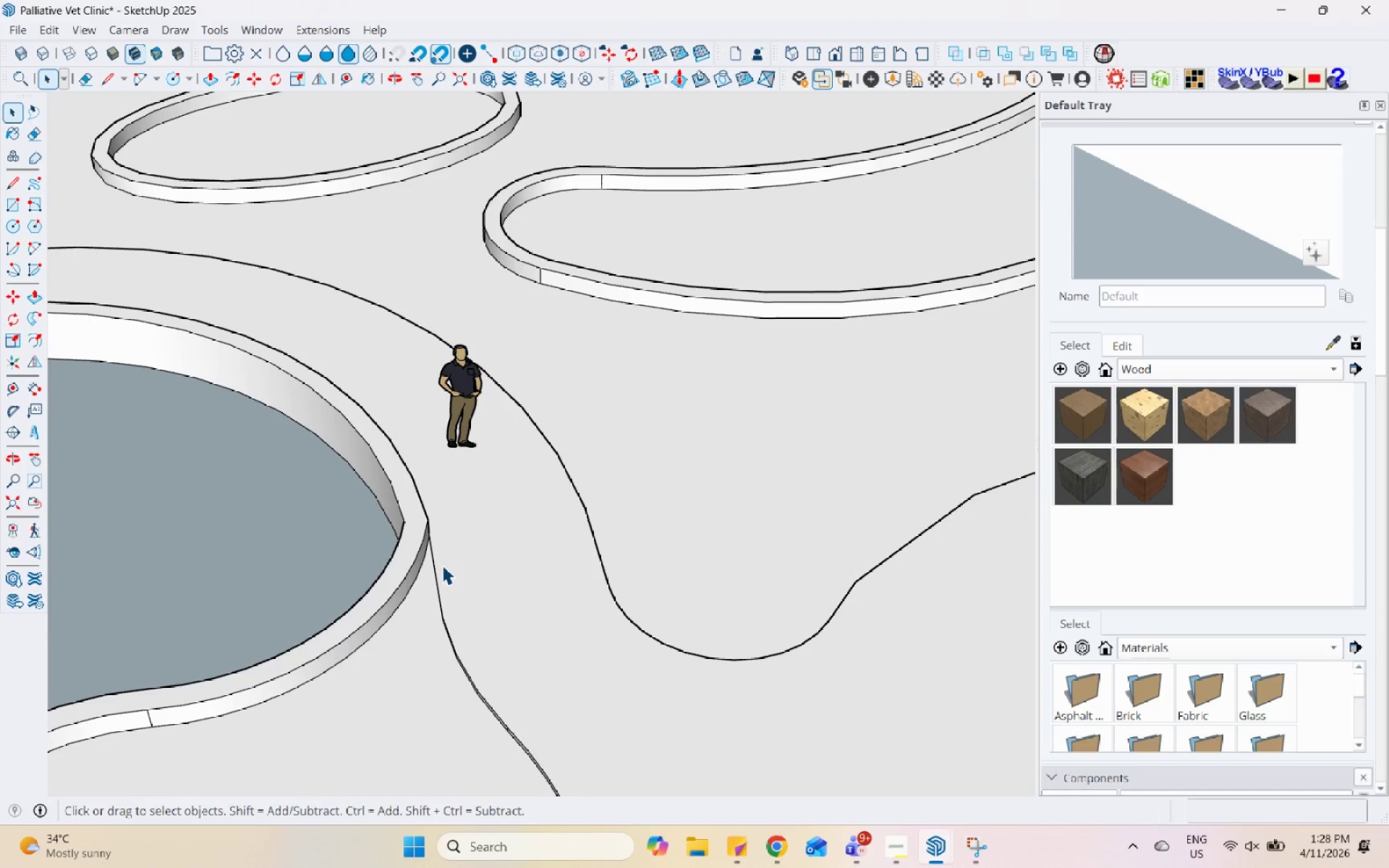 
triple_click([482, 537])
 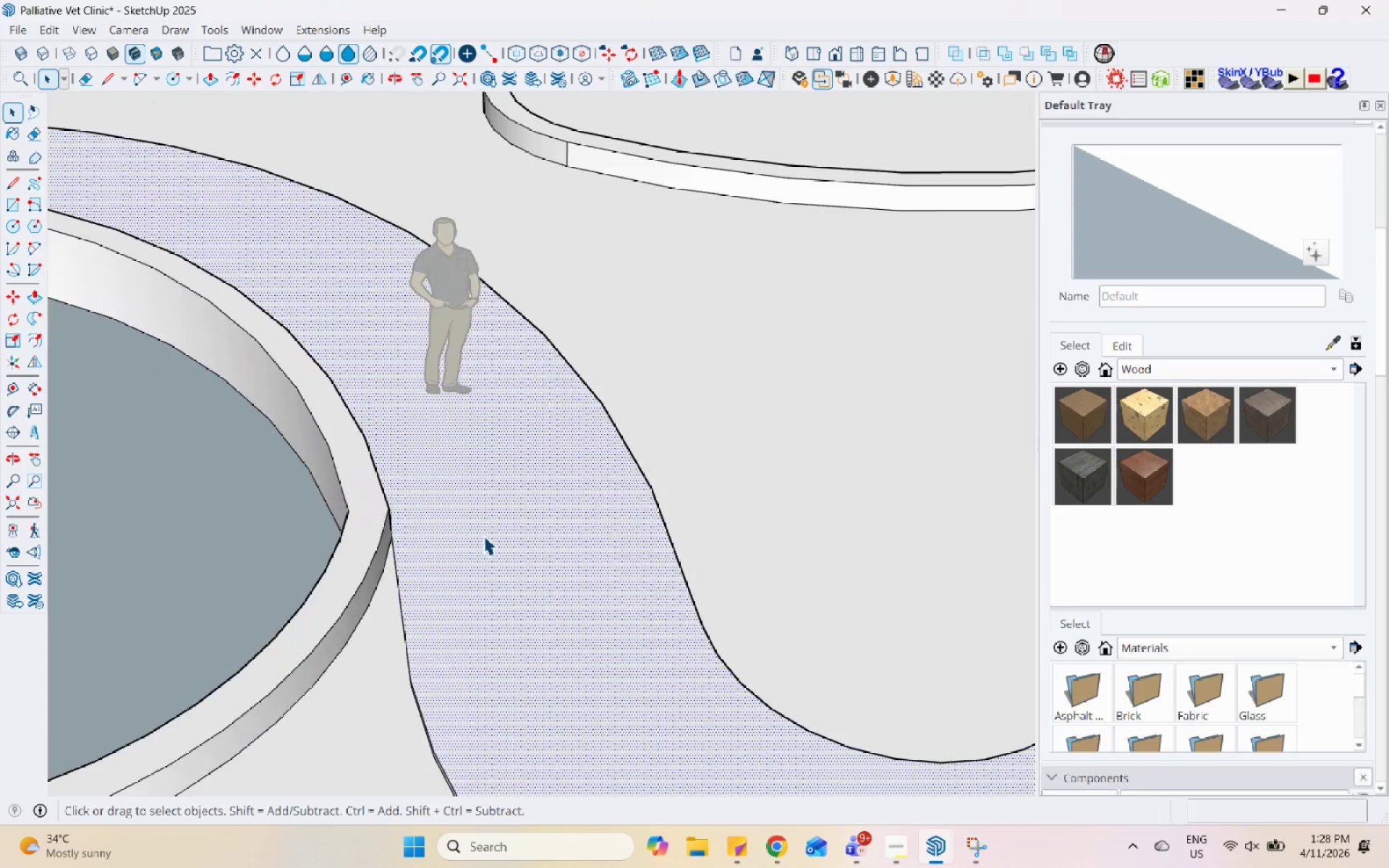 
scroll: coordinate [483, 536], scroll_direction: up, amount: 5.0
 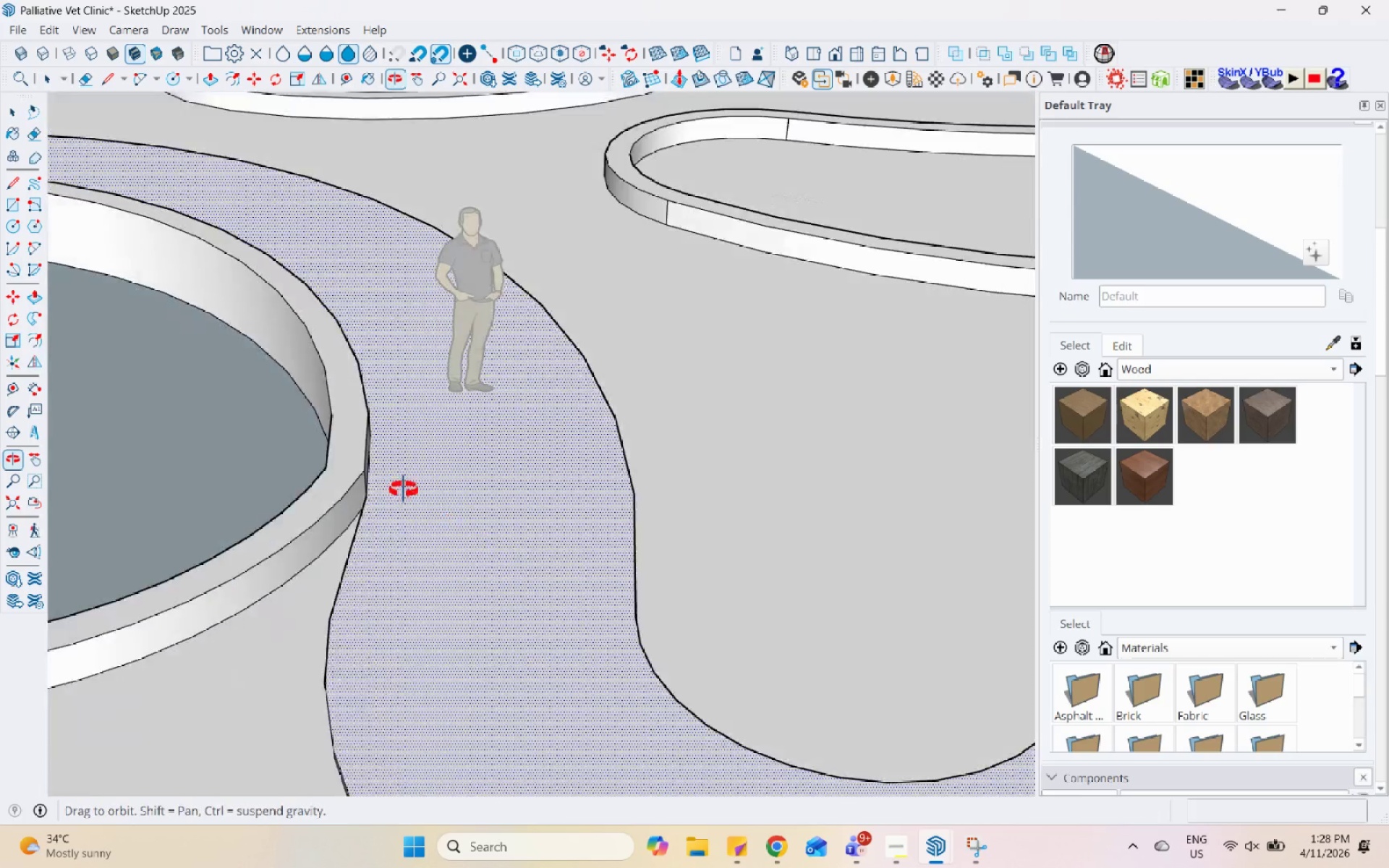 
key(L)
 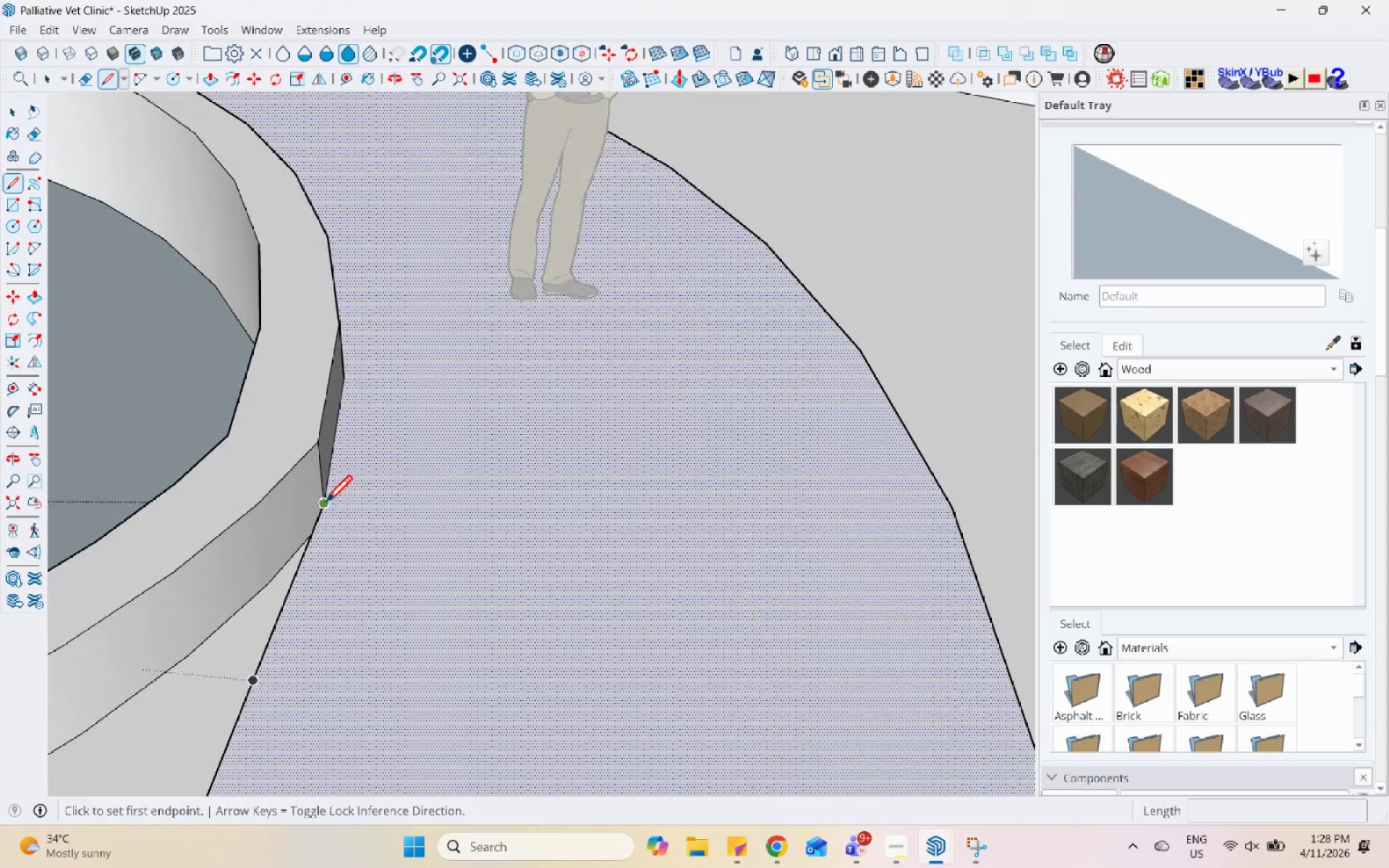 
scroll: coordinate [396, 486], scroll_direction: up, amount: 8.0
 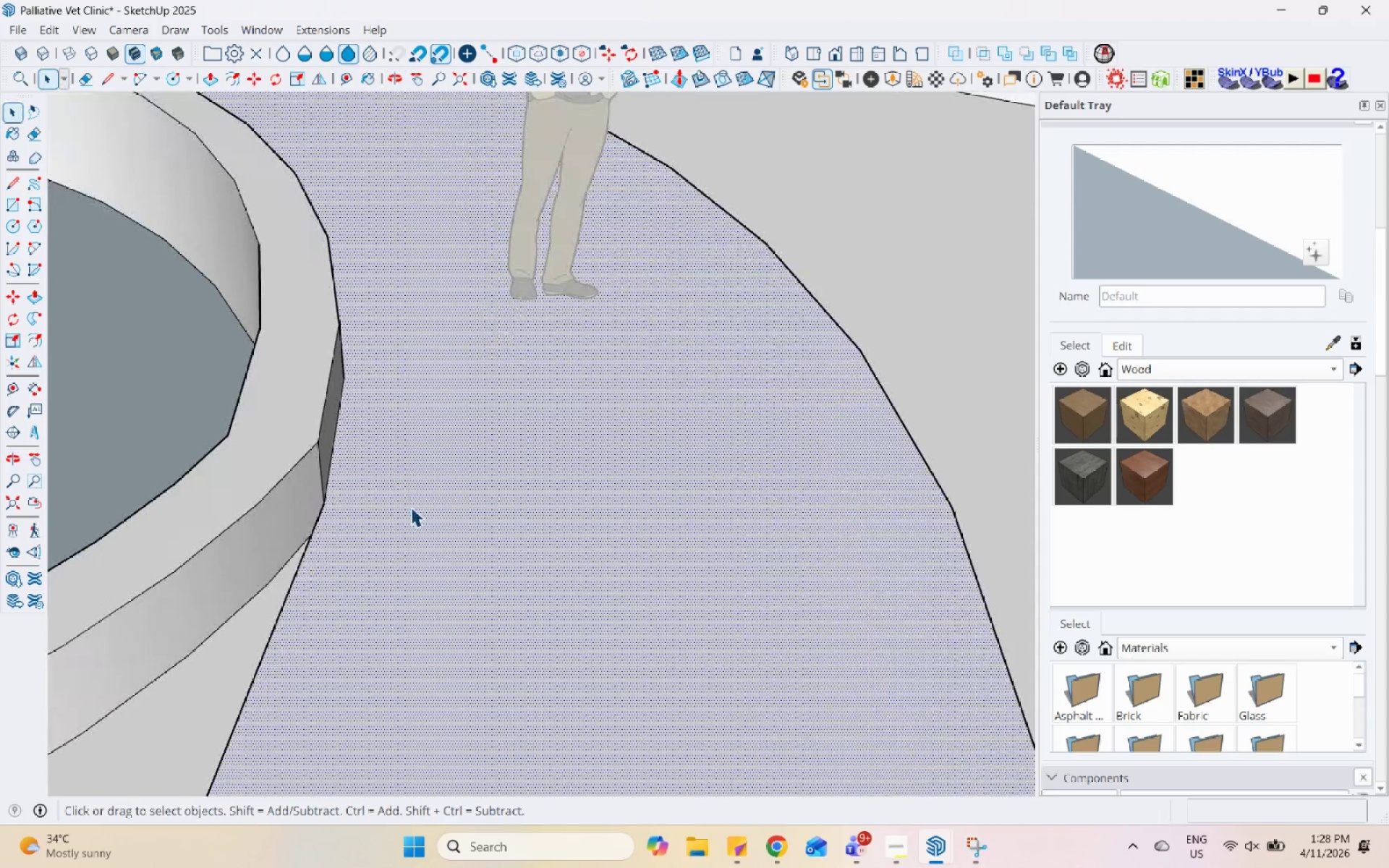 
left_click([325, 504])
 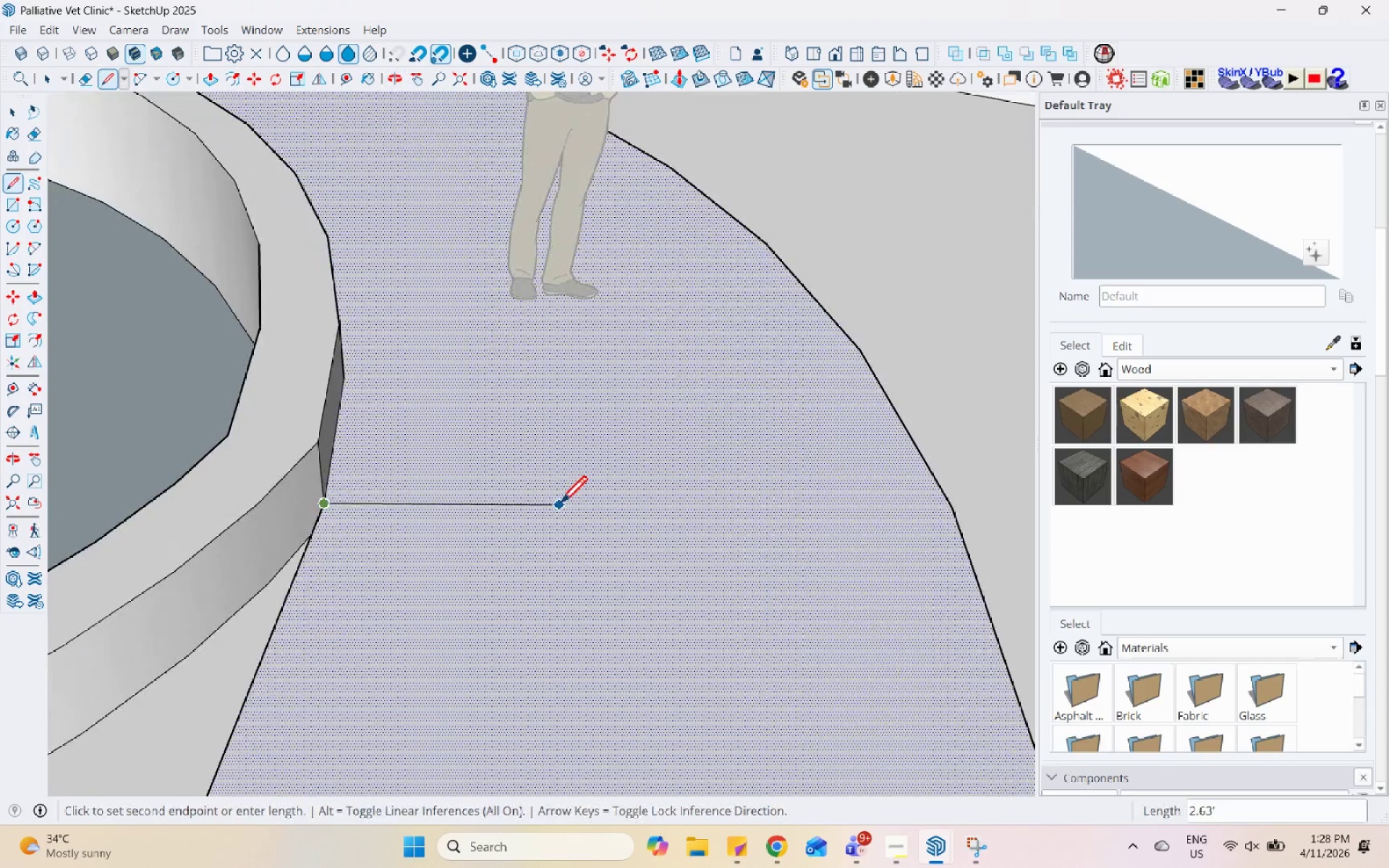 
scroll: coordinate [417, 454], scroll_direction: down, amount: 8.0
 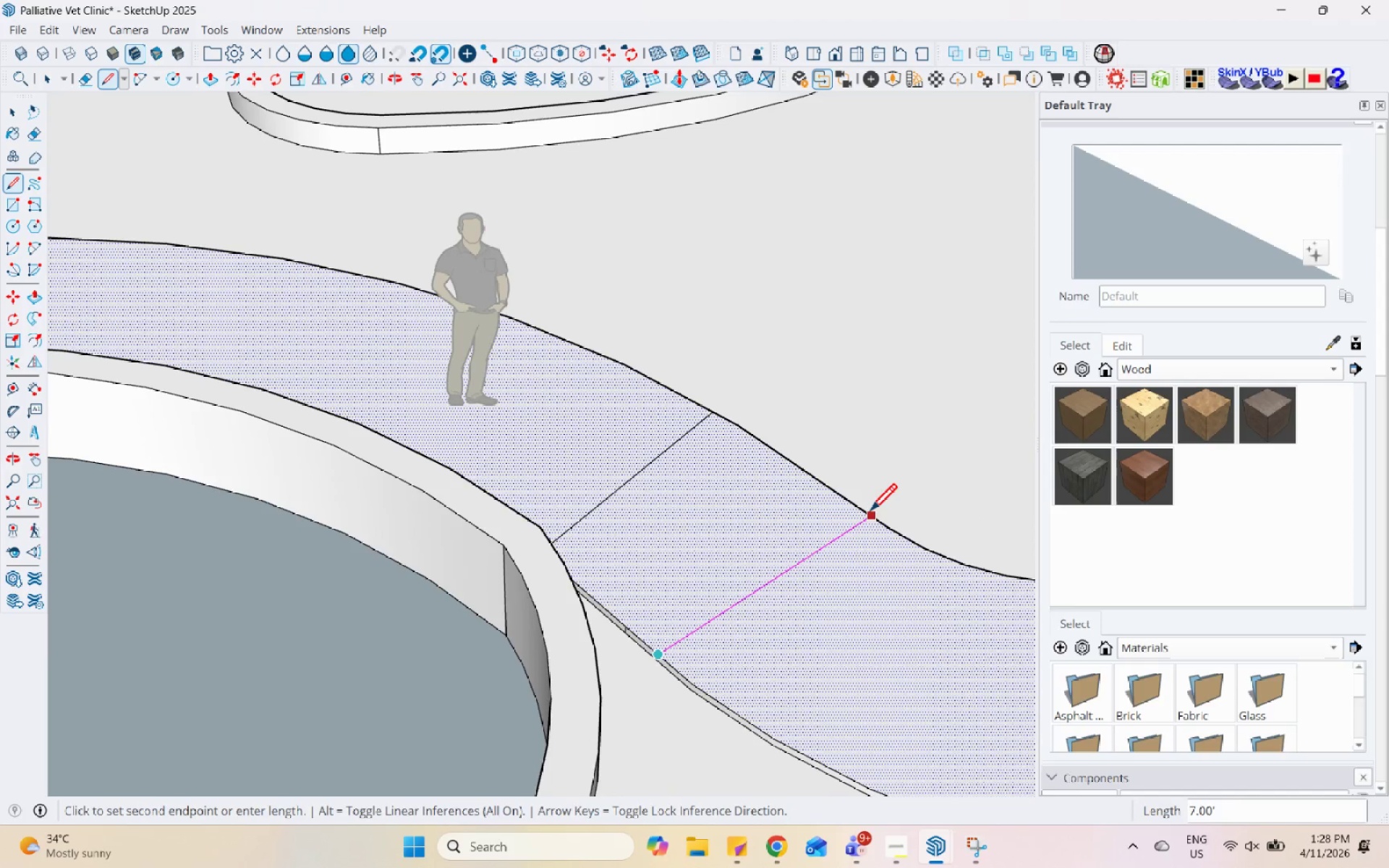 
left_click([835, 495])
 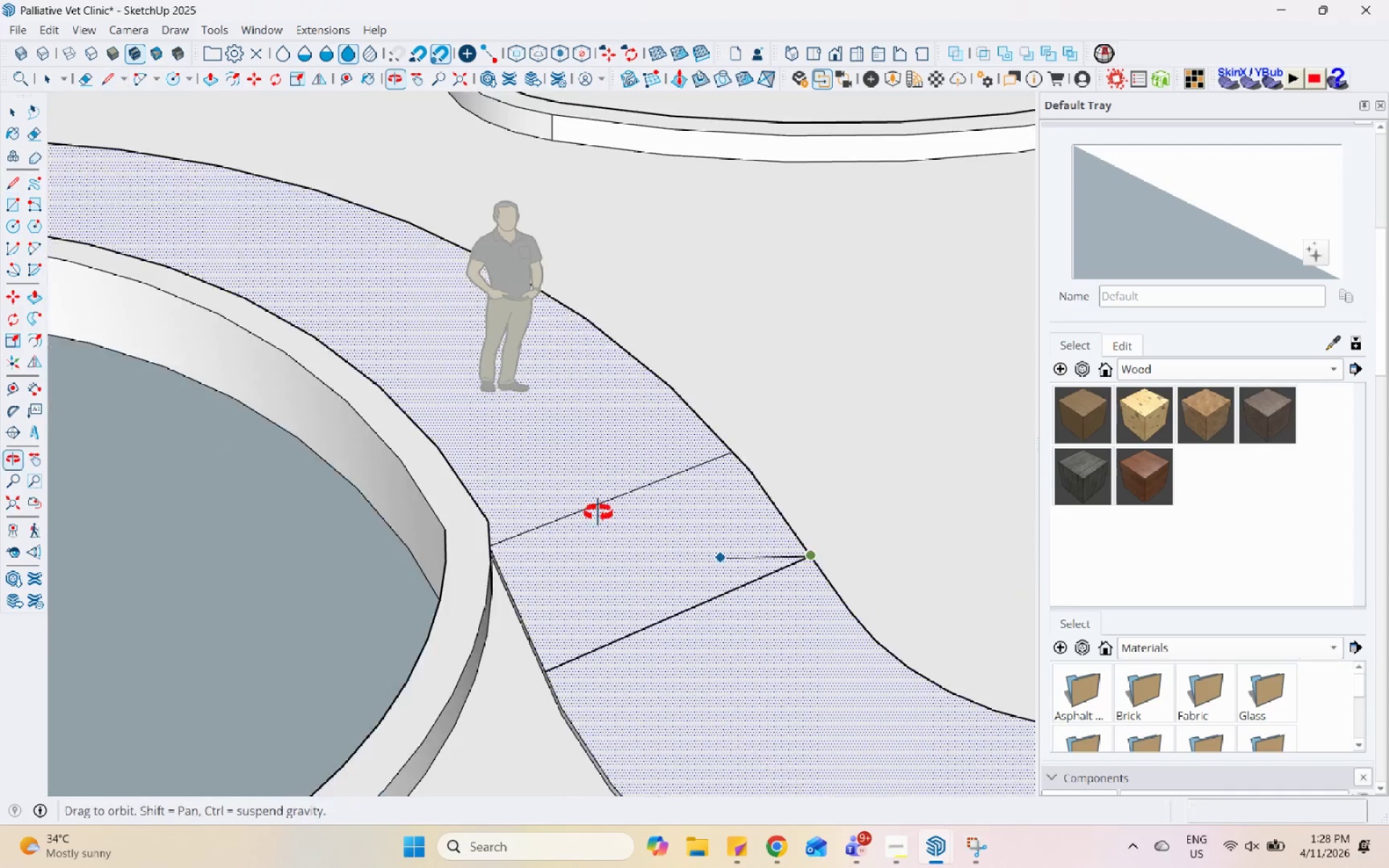 
key(Space)
 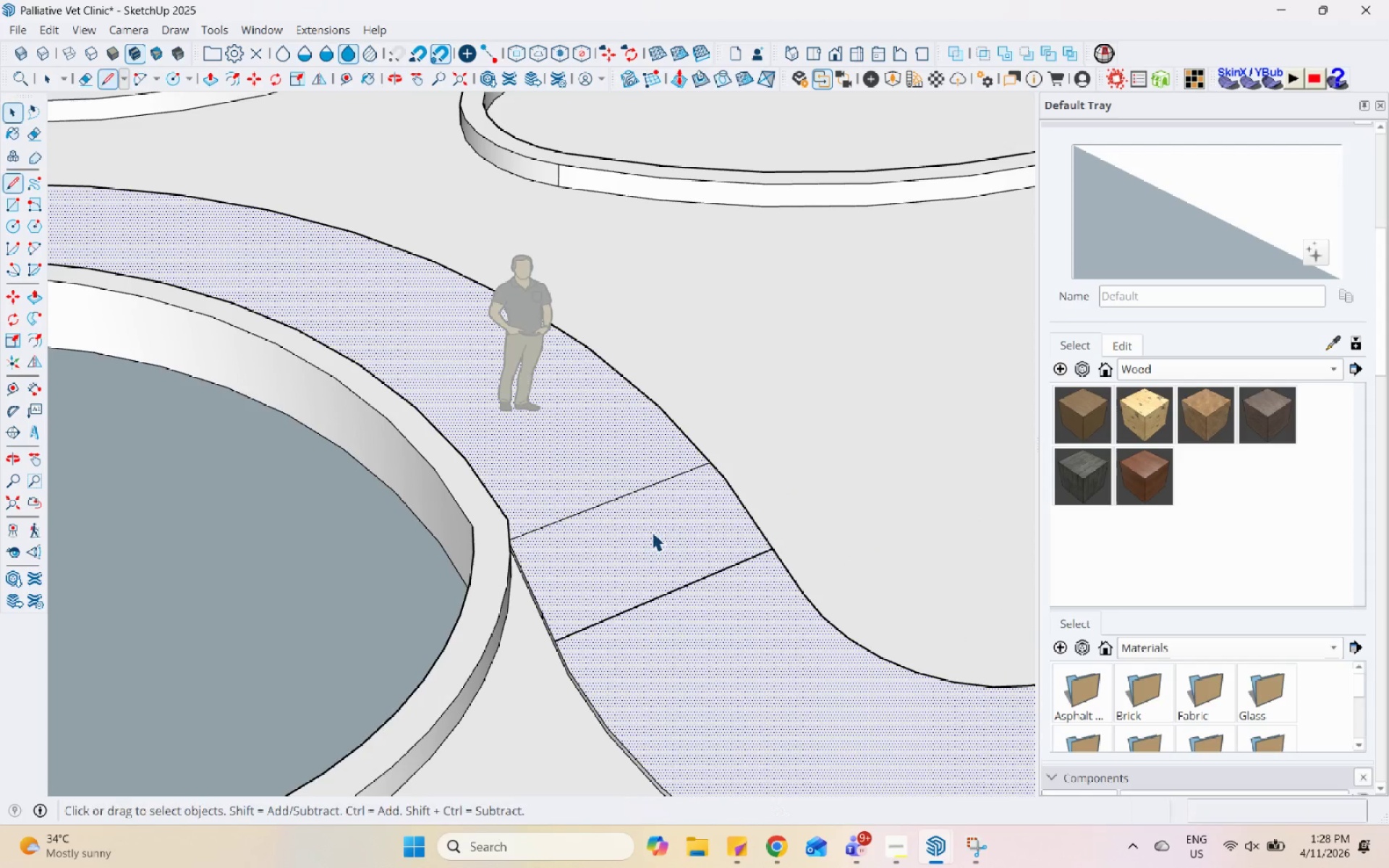 
left_click([652, 532])
 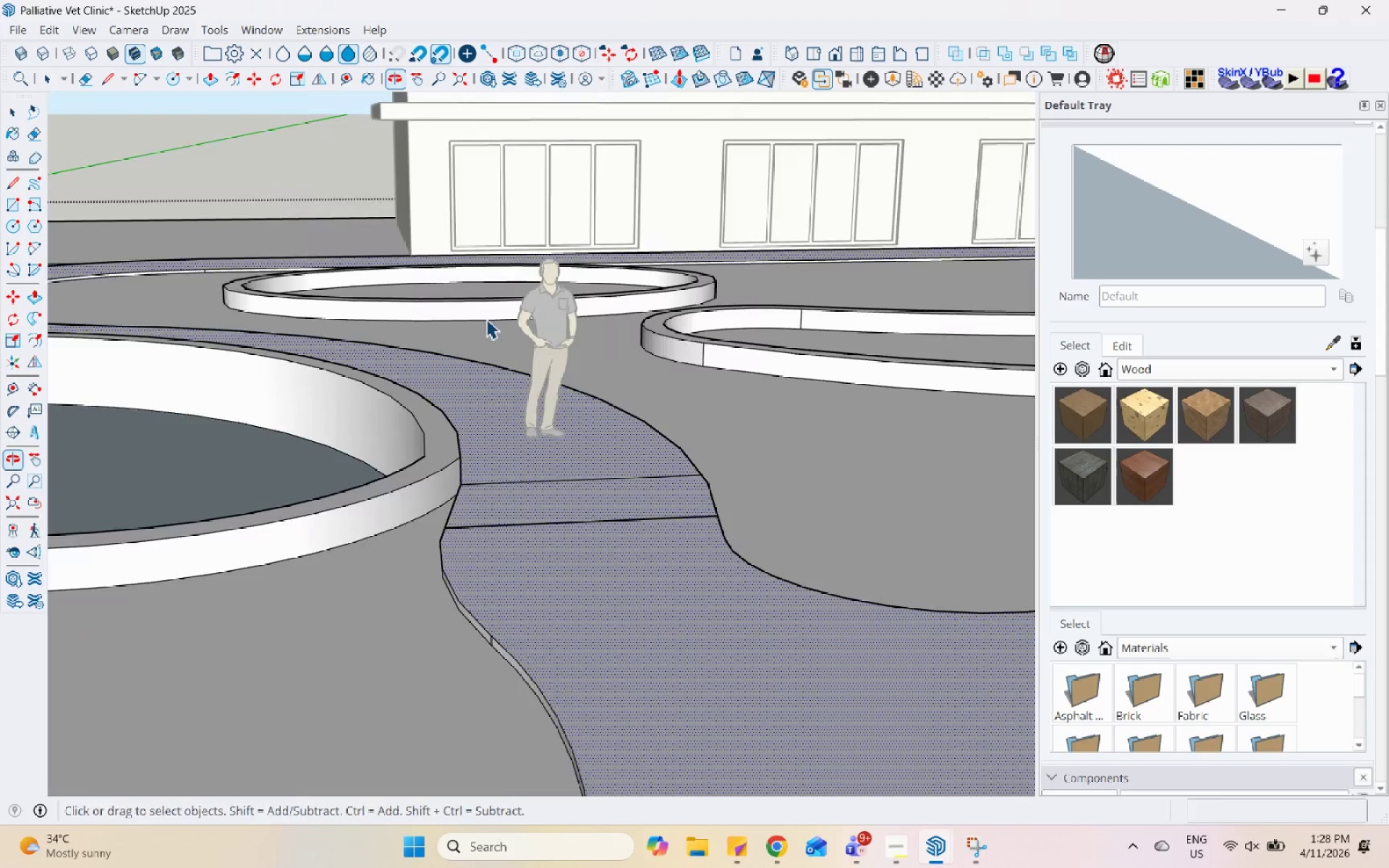 
scroll: coordinate [598, 513], scroll_direction: down, amount: 2.0
 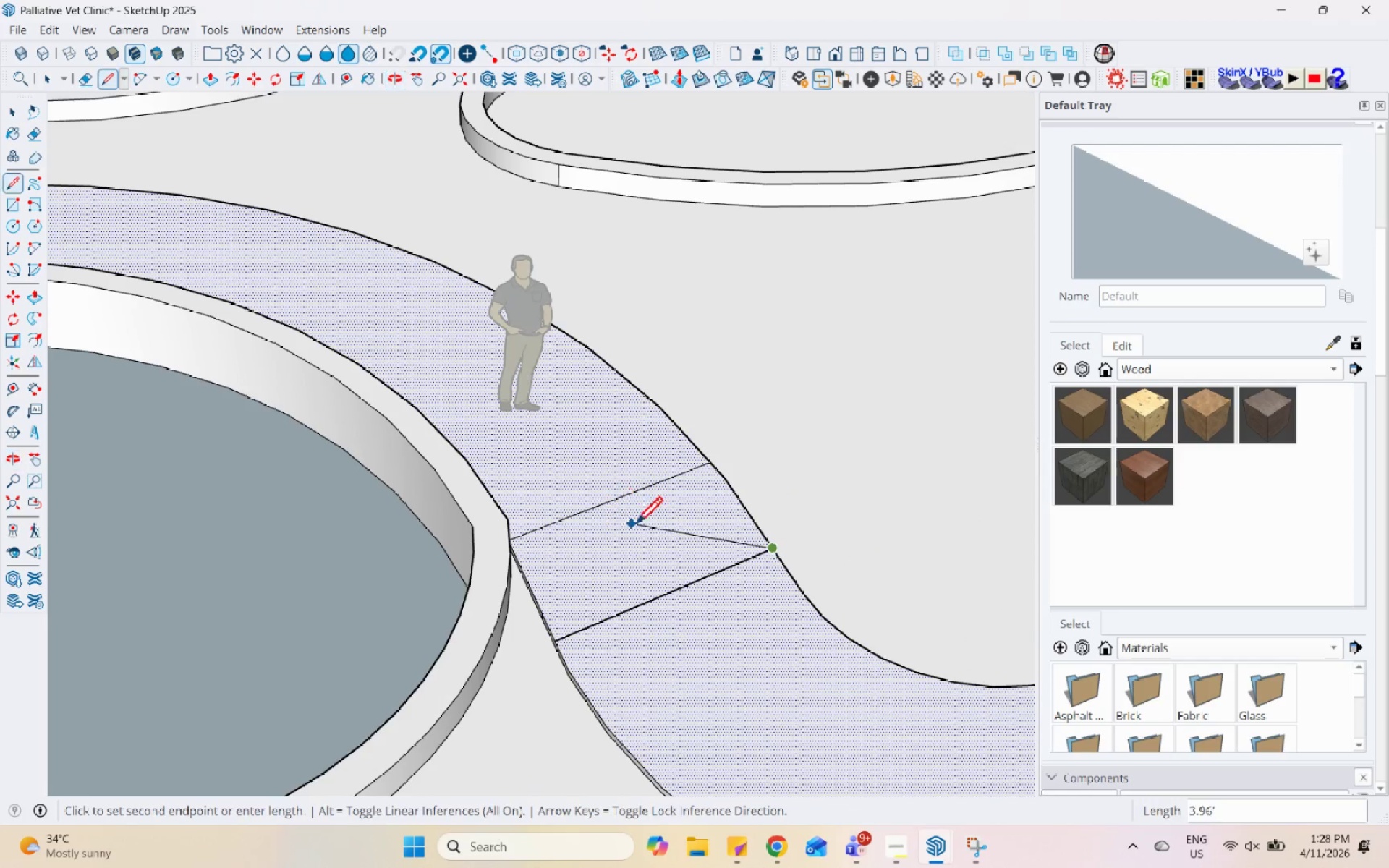 
scroll: coordinate [566, 472], scroll_direction: up, amount: 15.0
 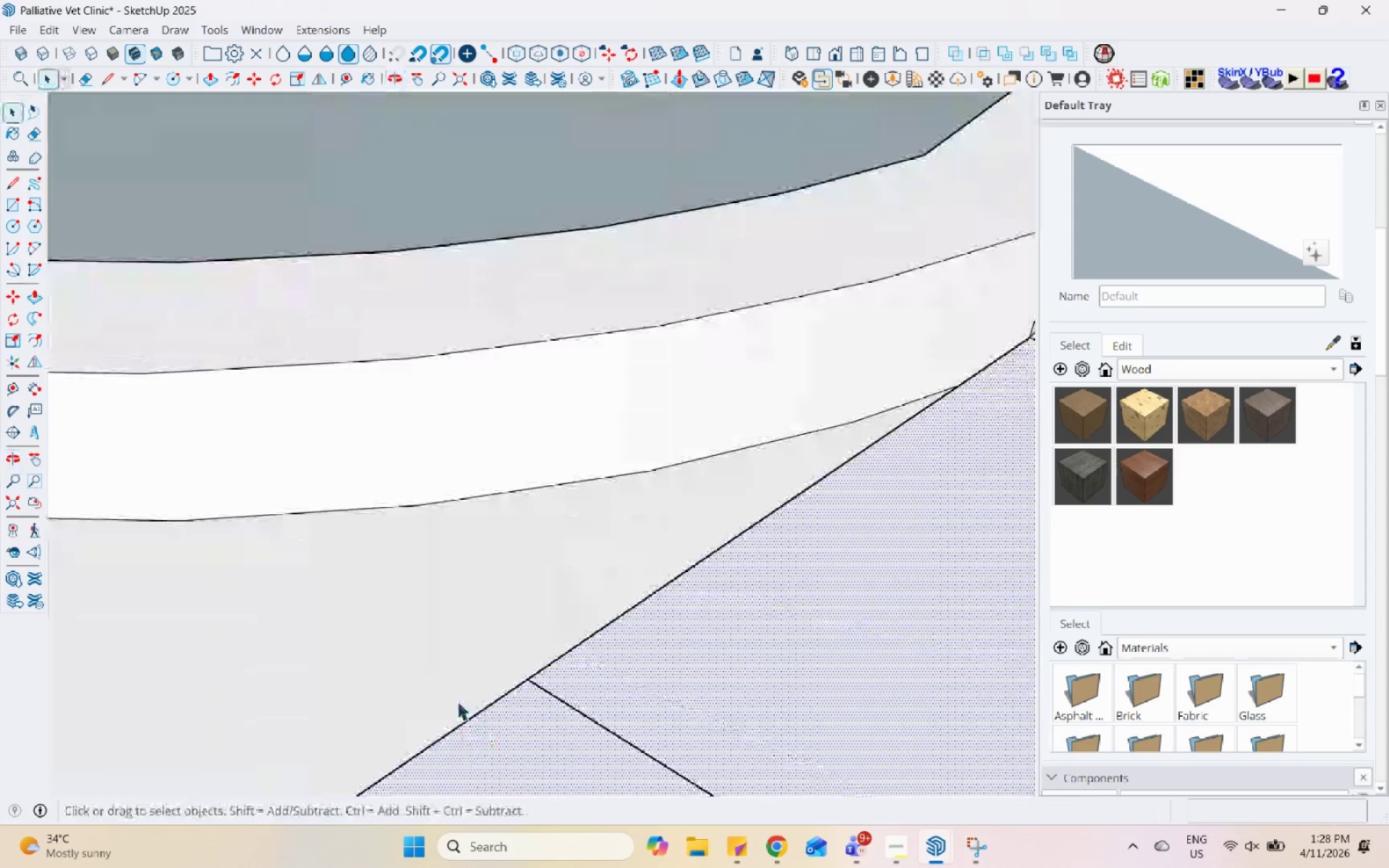 
key(L)
 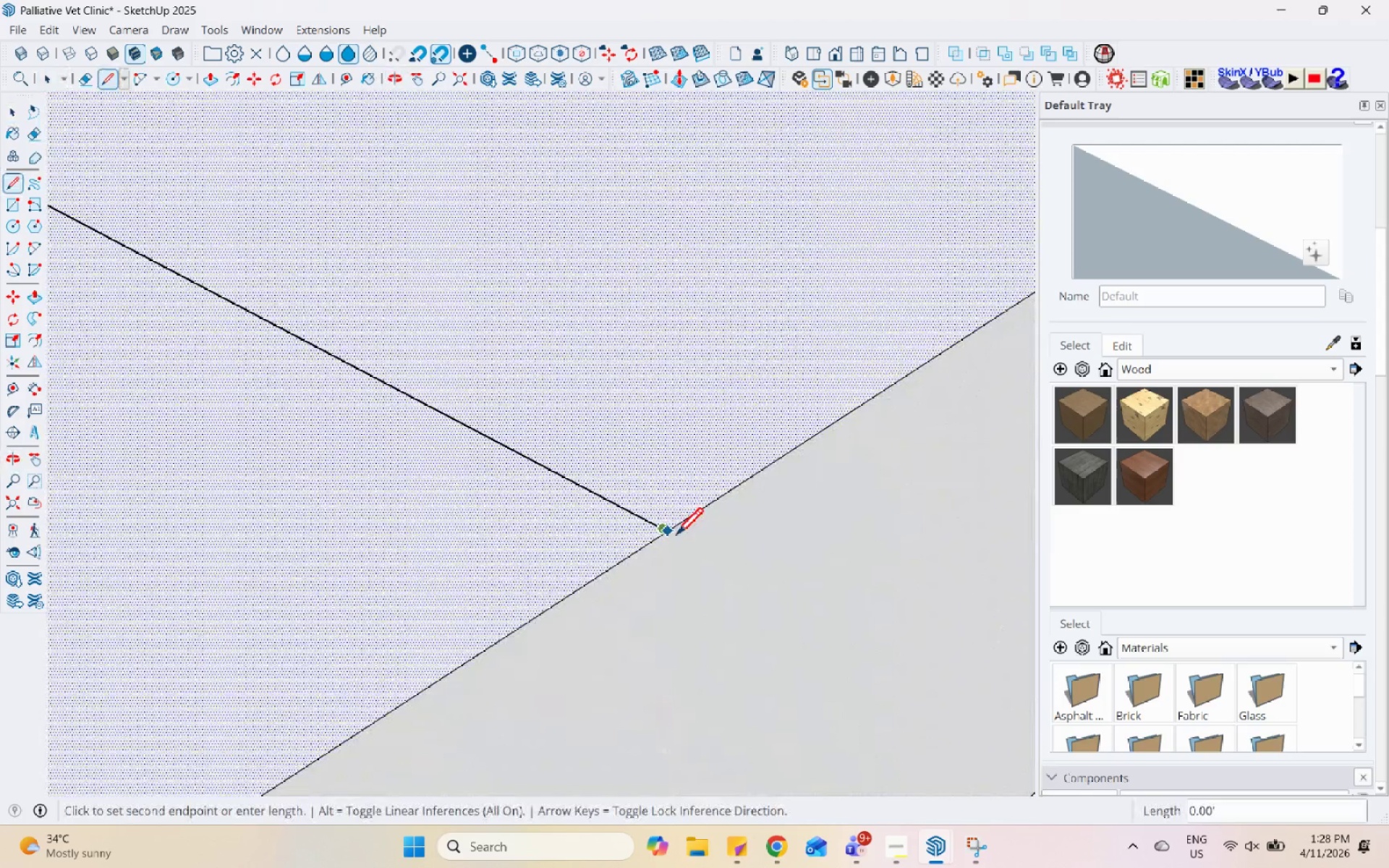 
scroll: coordinate [681, 561], scroll_direction: up, amount: 34.0
 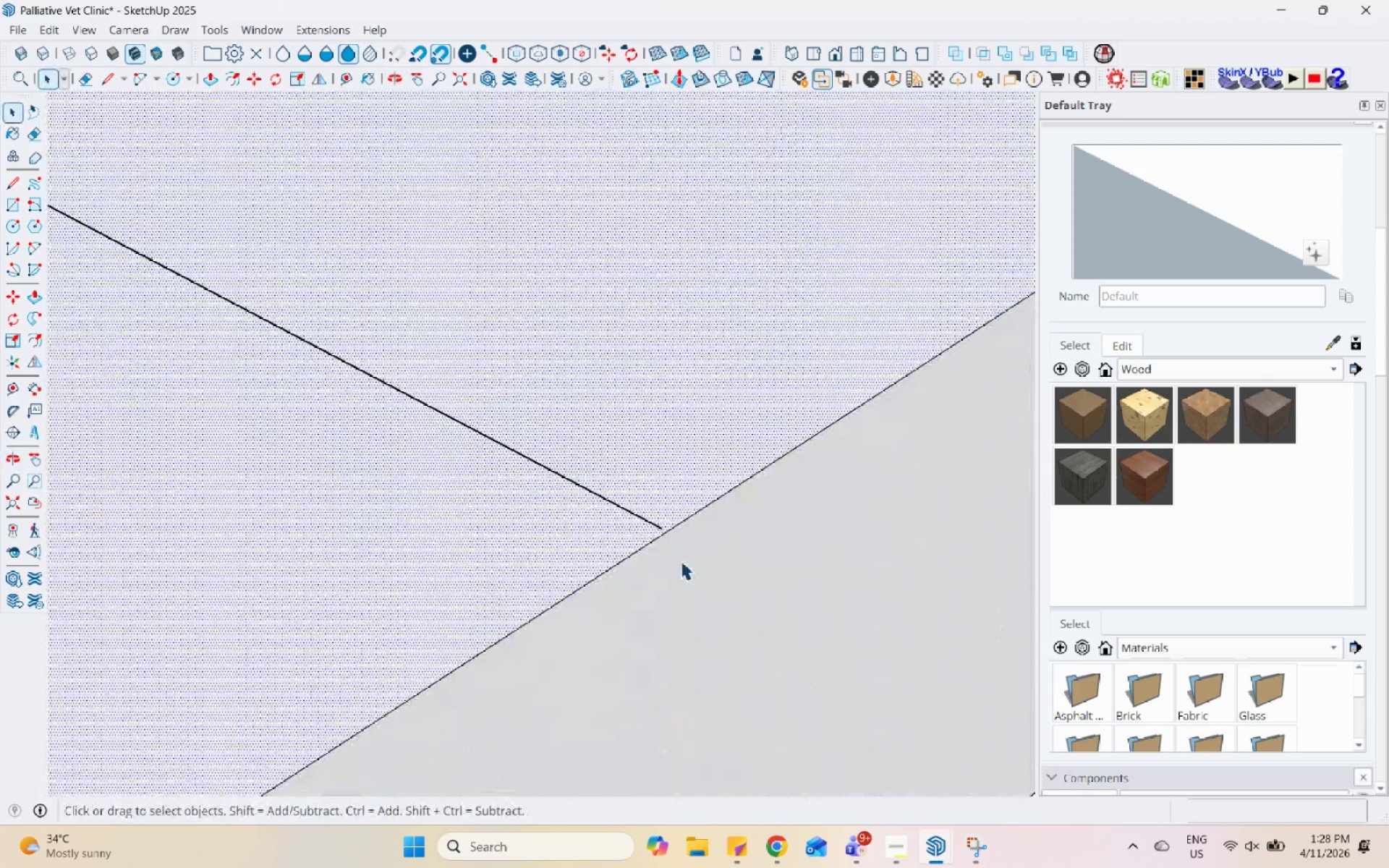 
double_click([676, 537])
 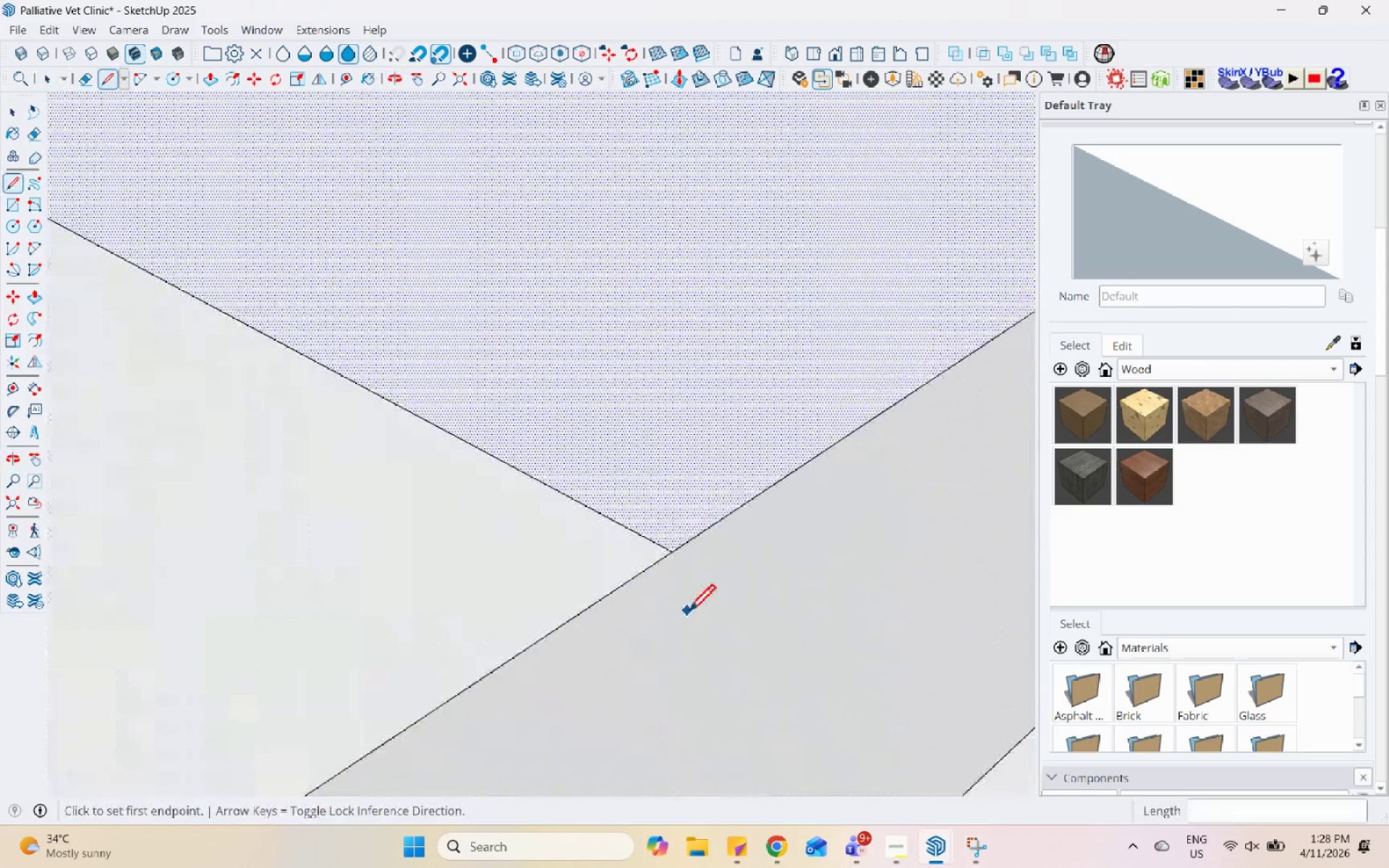 
scroll: coordinate [582, 348], scroll_direction: down, amount: 63.0
 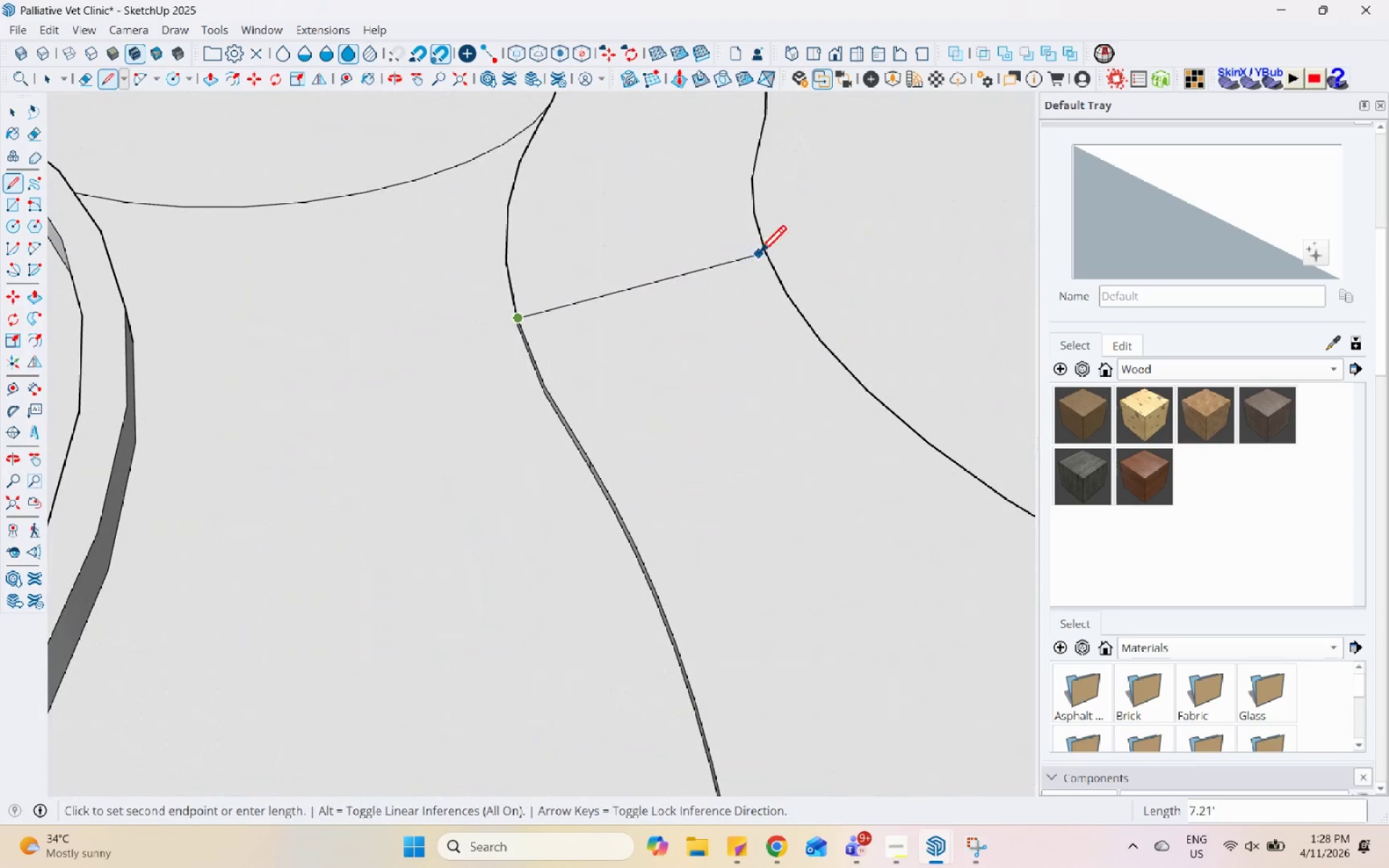 
left_click([771, 255])
 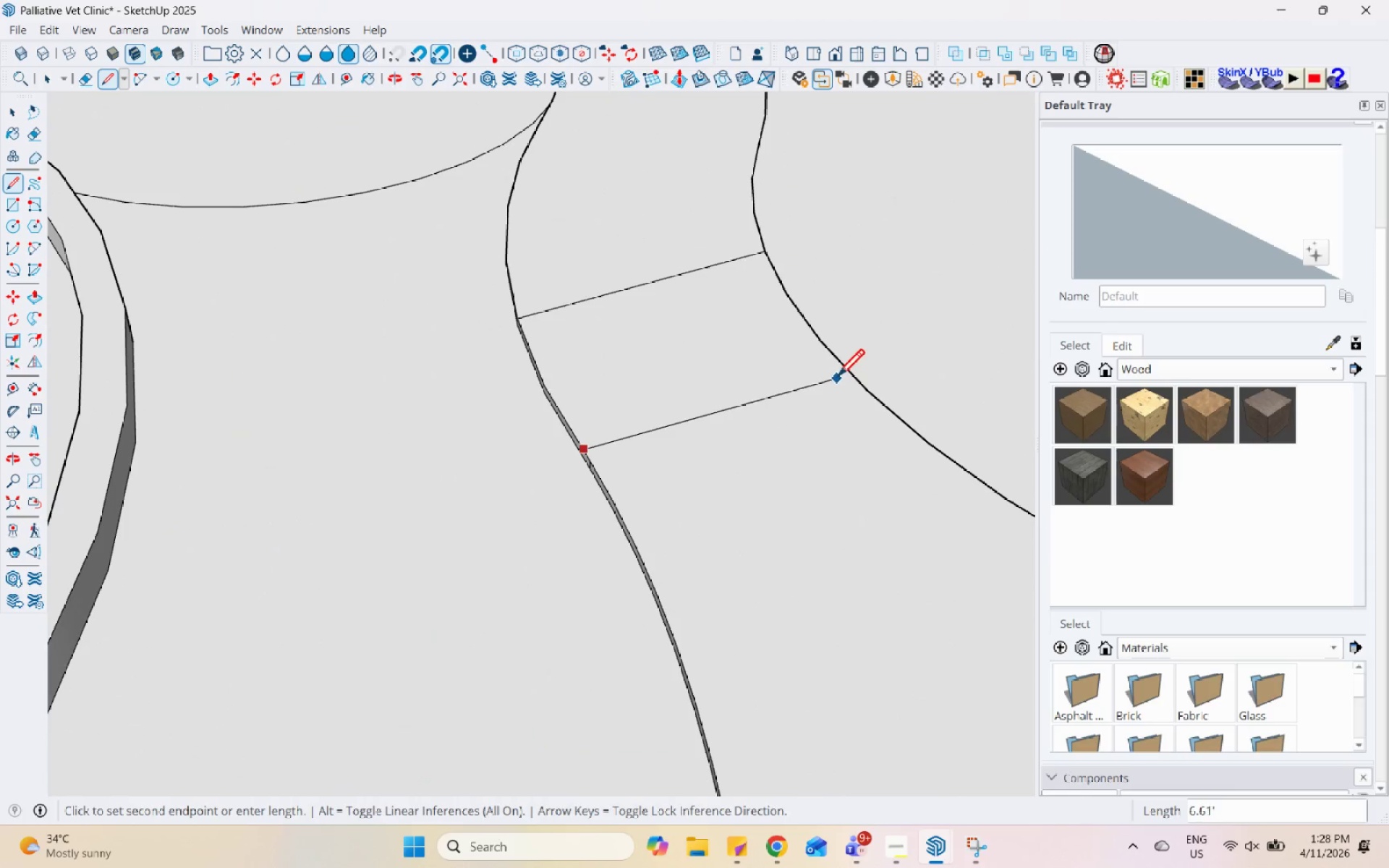 
left_click_drag(start_coordinate=[839, 366], to_coordinate=[844, 362])
 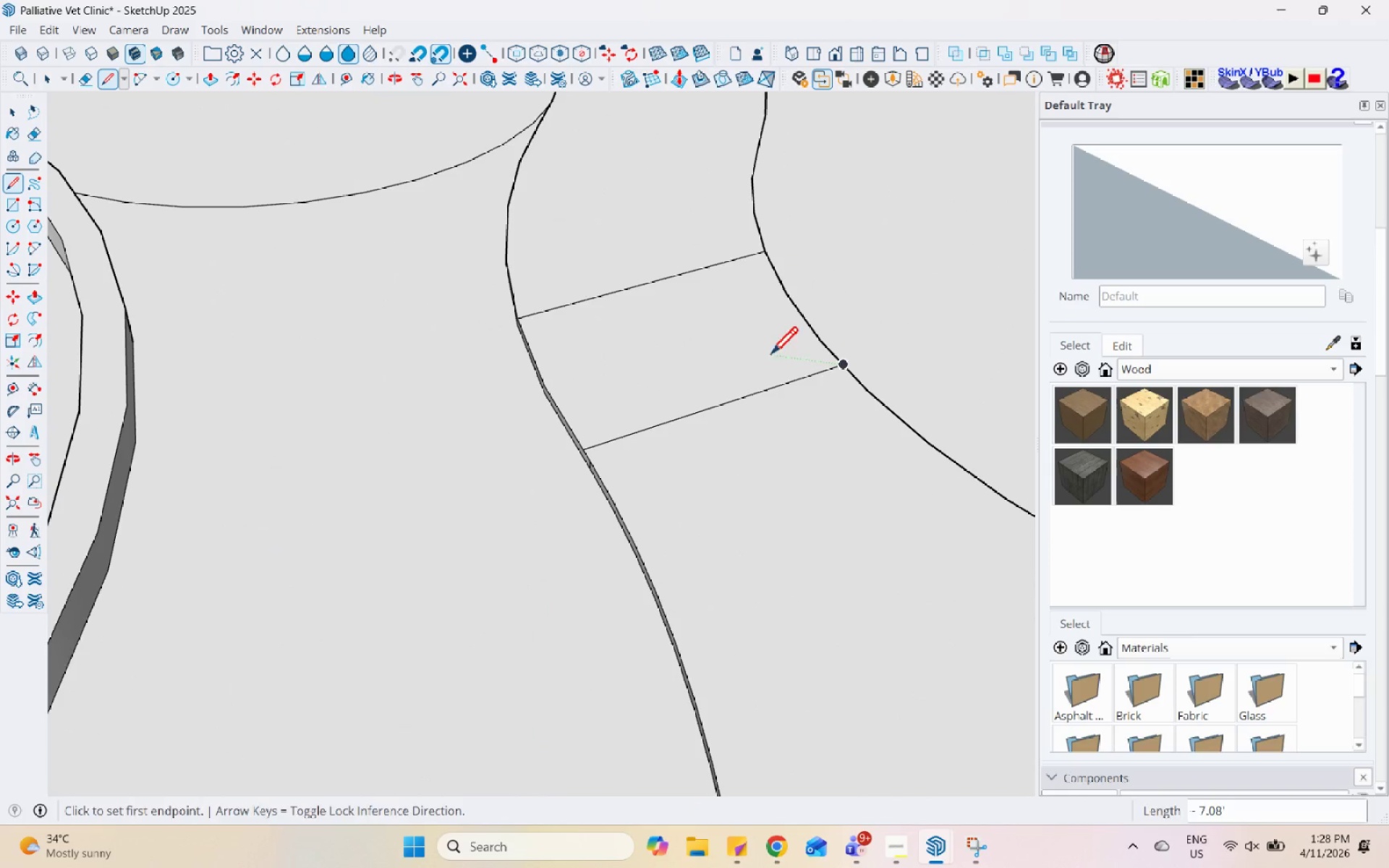 
key(Space)
 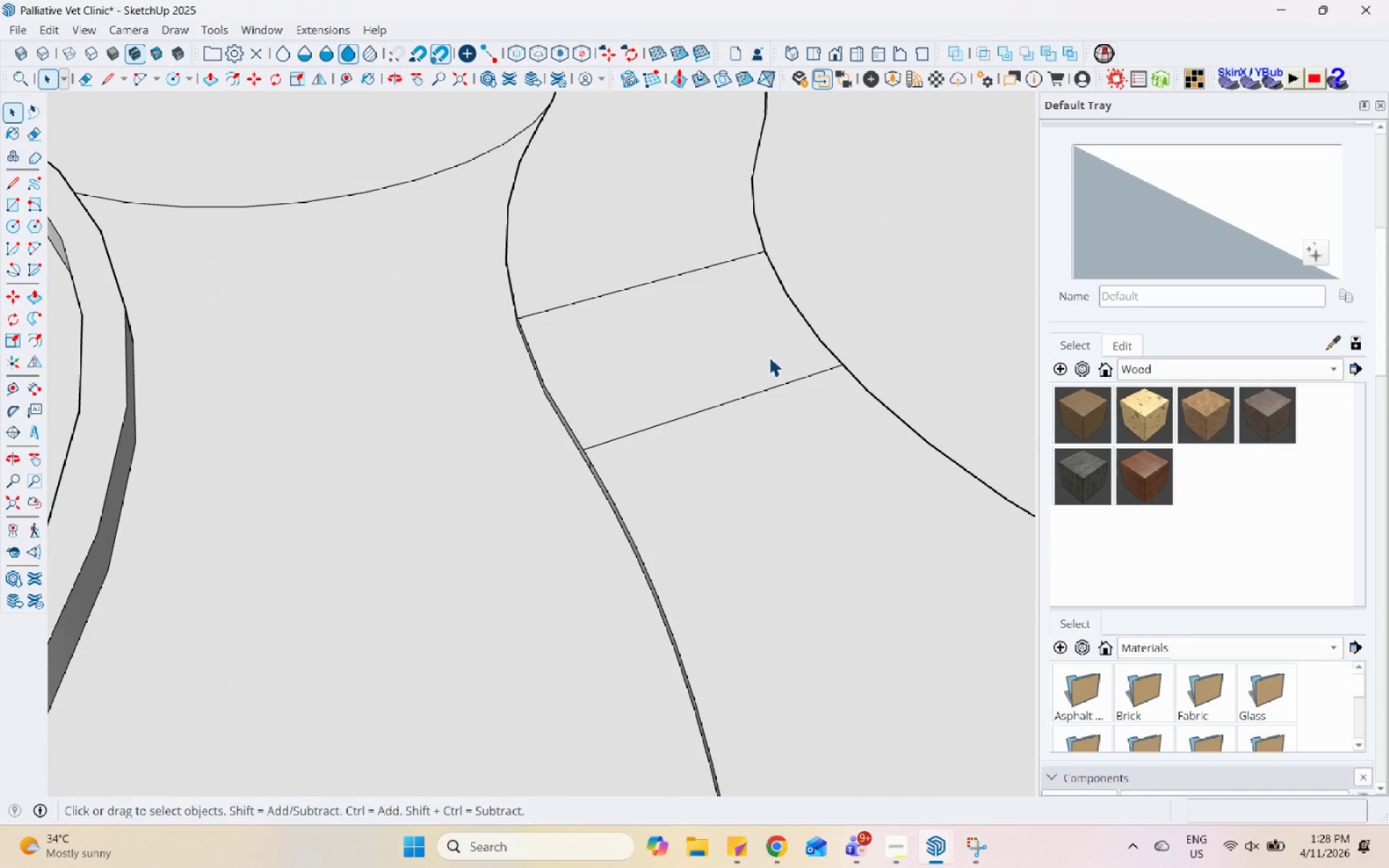 
left_click([769, 357])
 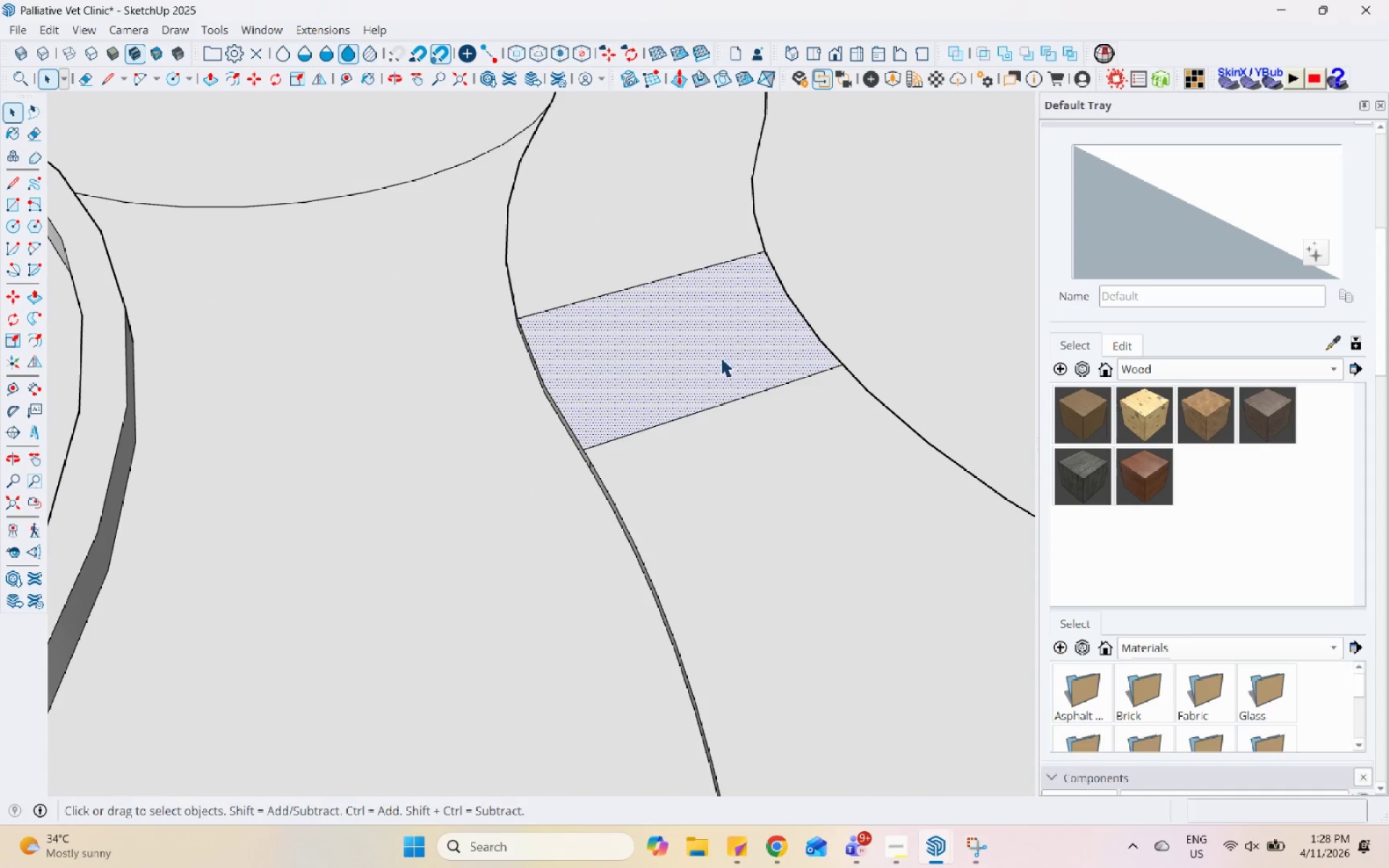 
scroll: coordinate [577, 475], scroll_direction: down, amount: 21.0
 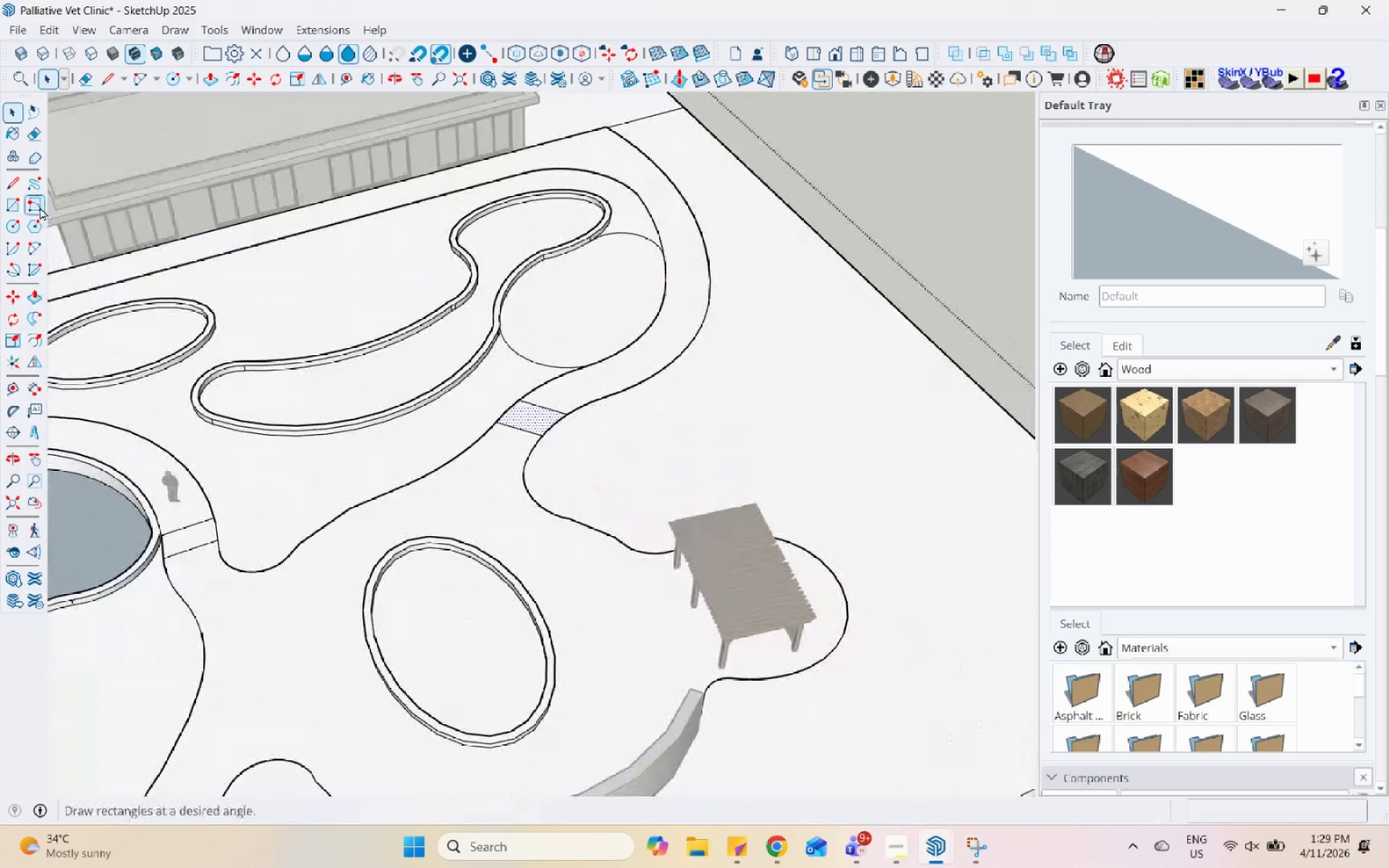 
left_click([17, 190])
 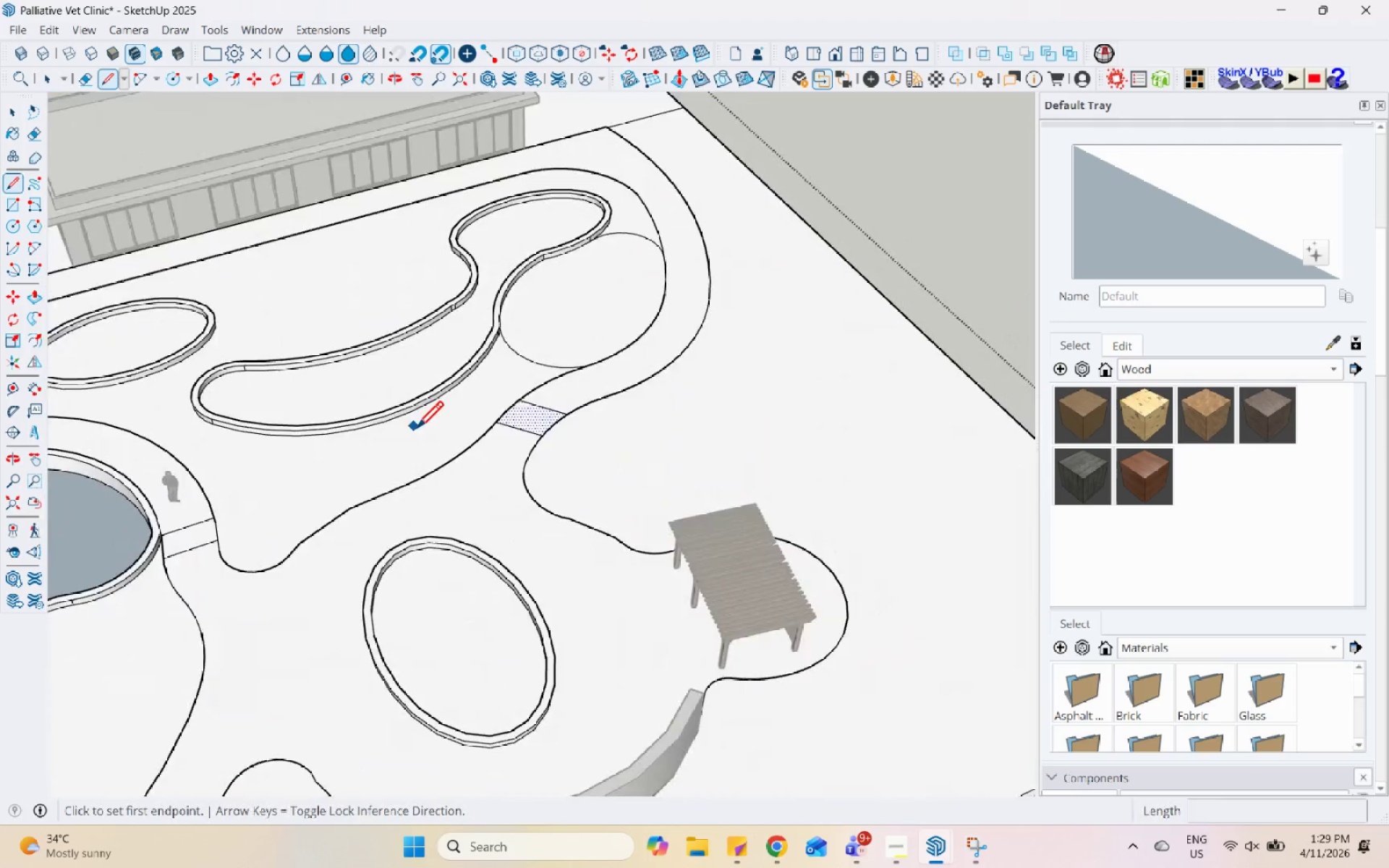 
scroll: coordinate [446, 582], scroll_direction: up, amount: 12.0
 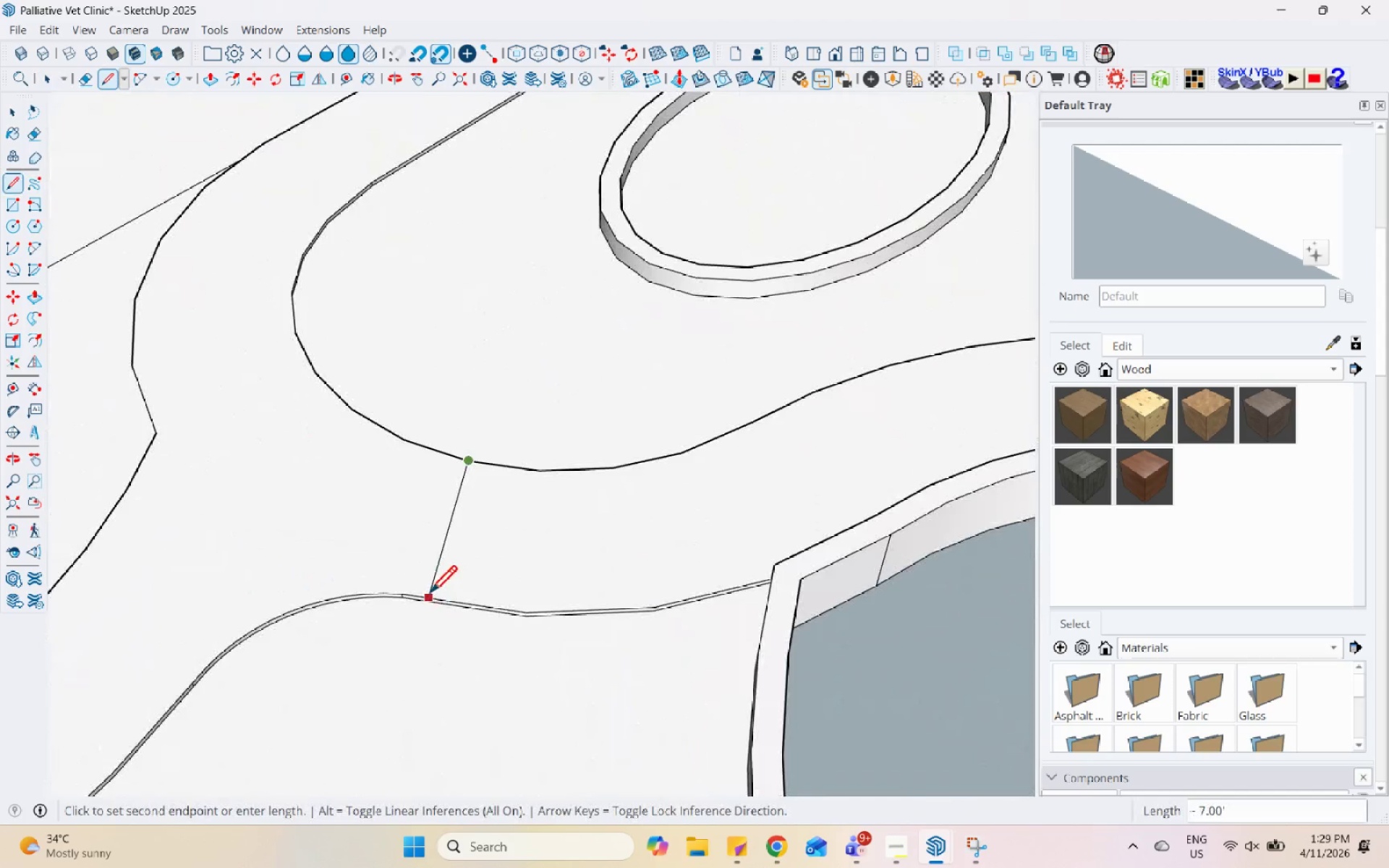 
left_click([430, 595])
 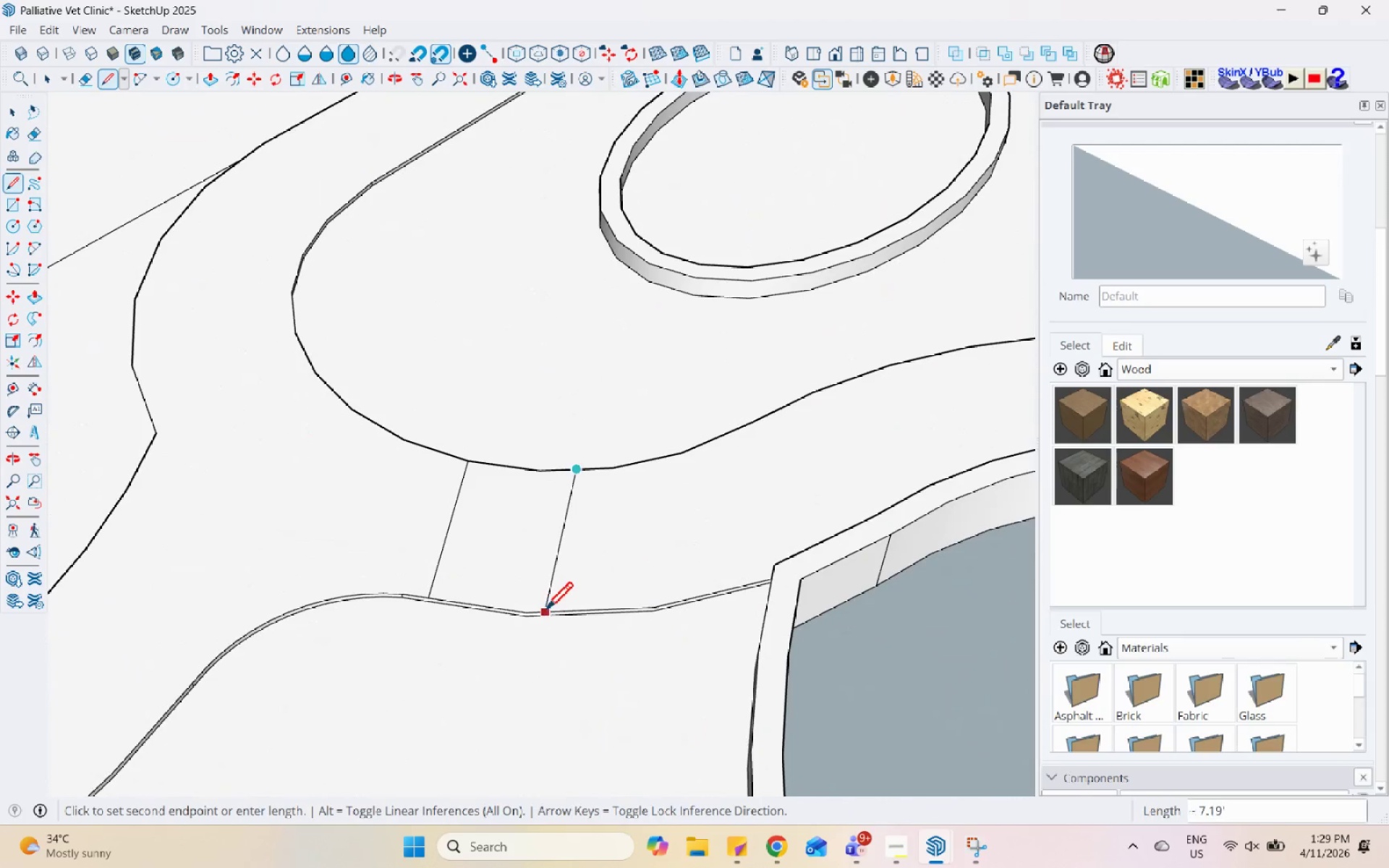 
left_click([545, 611])
 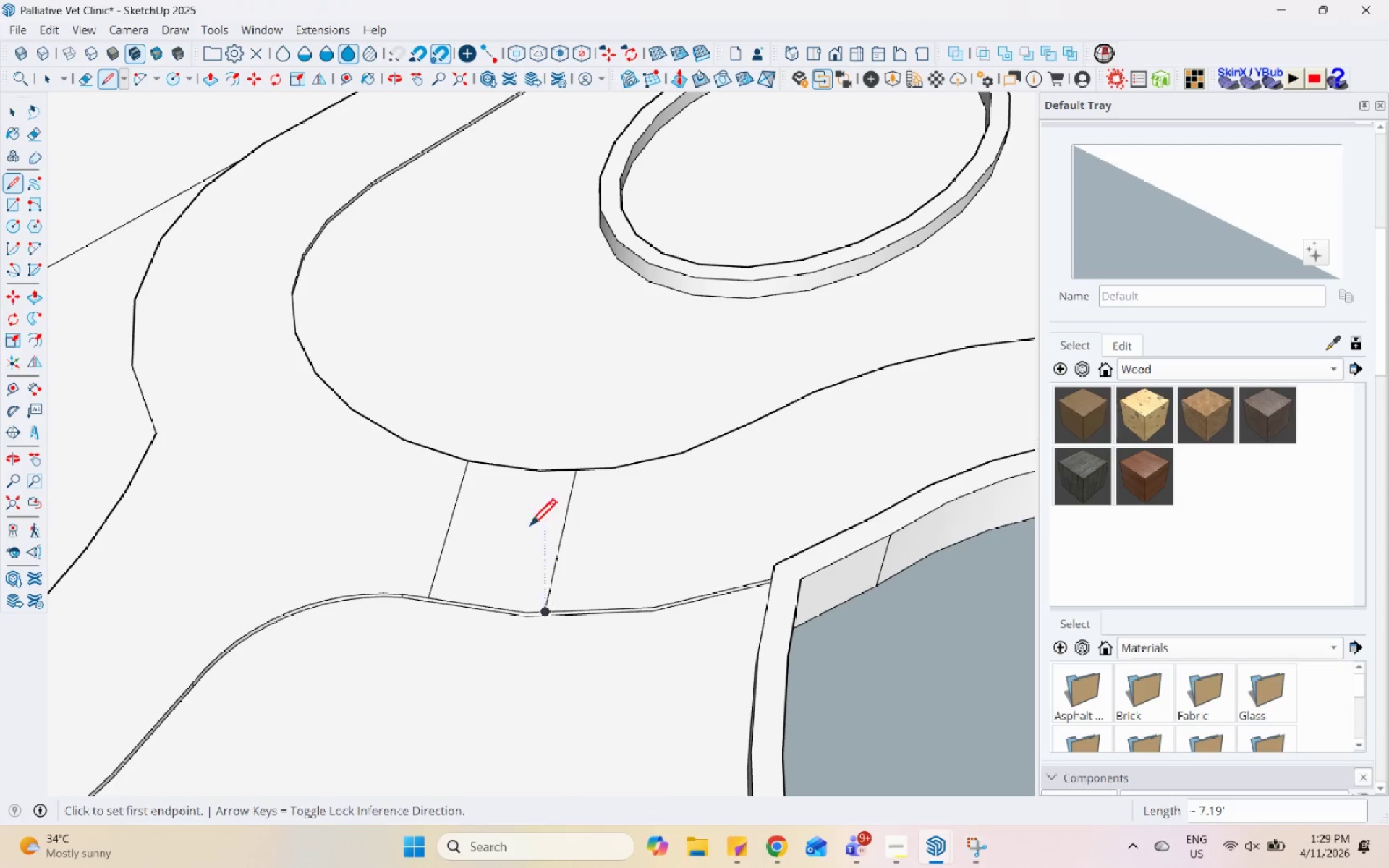 
key(Space)
 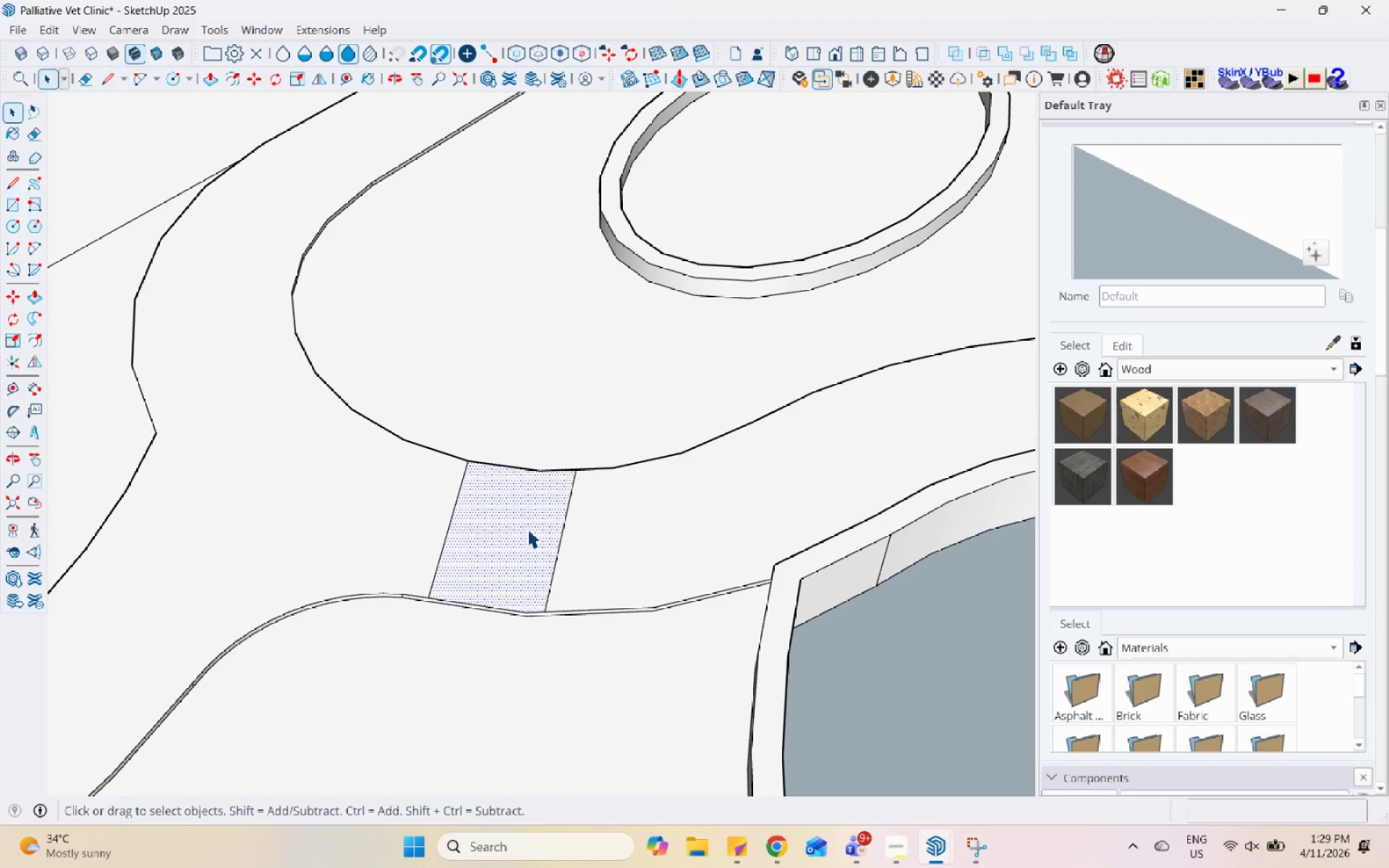 
double_click([527, 529])
 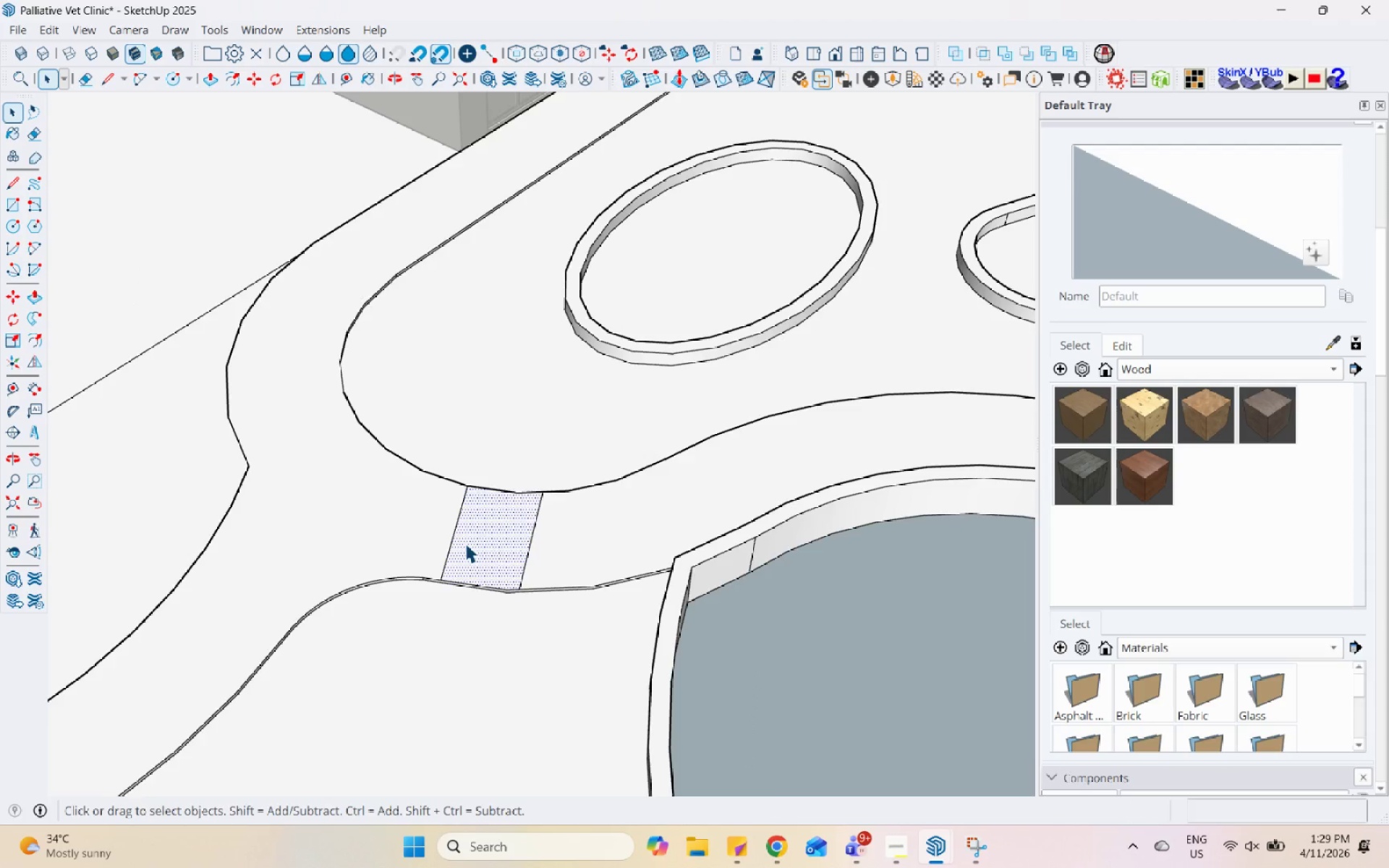 
scroll: coordinate [587, 524], scroll_direction: down, amount: 20.0
 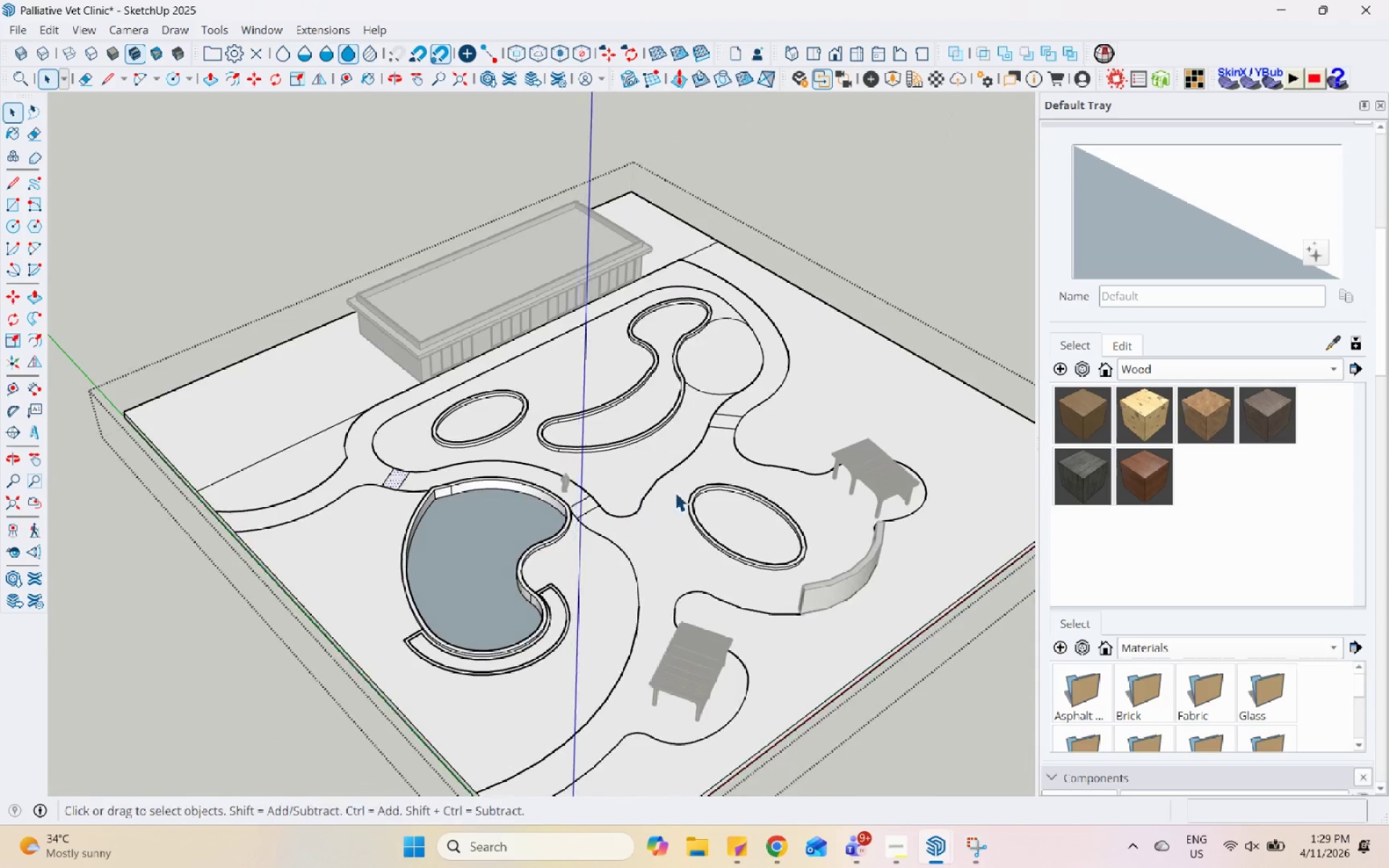 
scroll: coordinate [742, 514], scroll_direction: up, amount: 8.0
 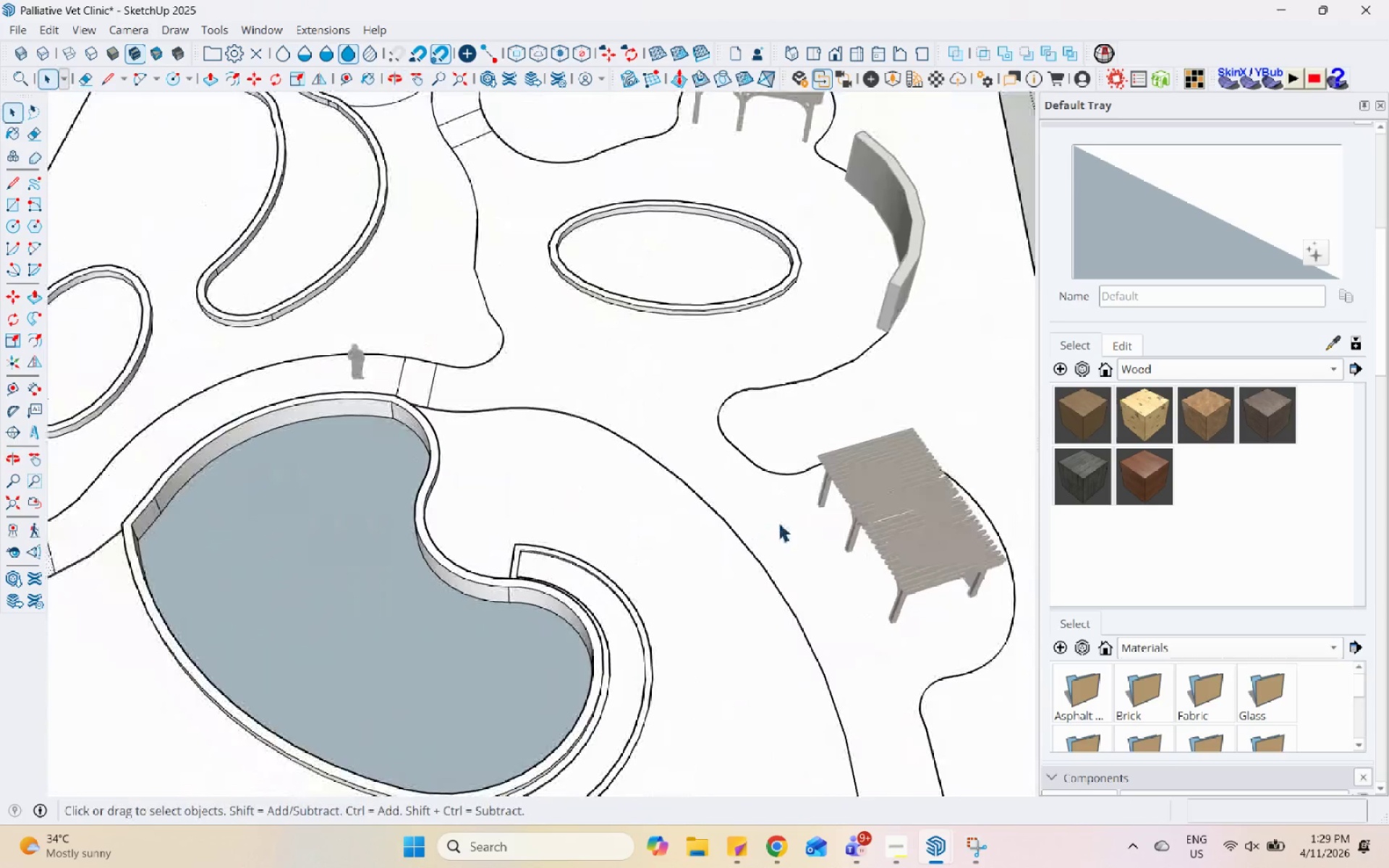 
key(L)
 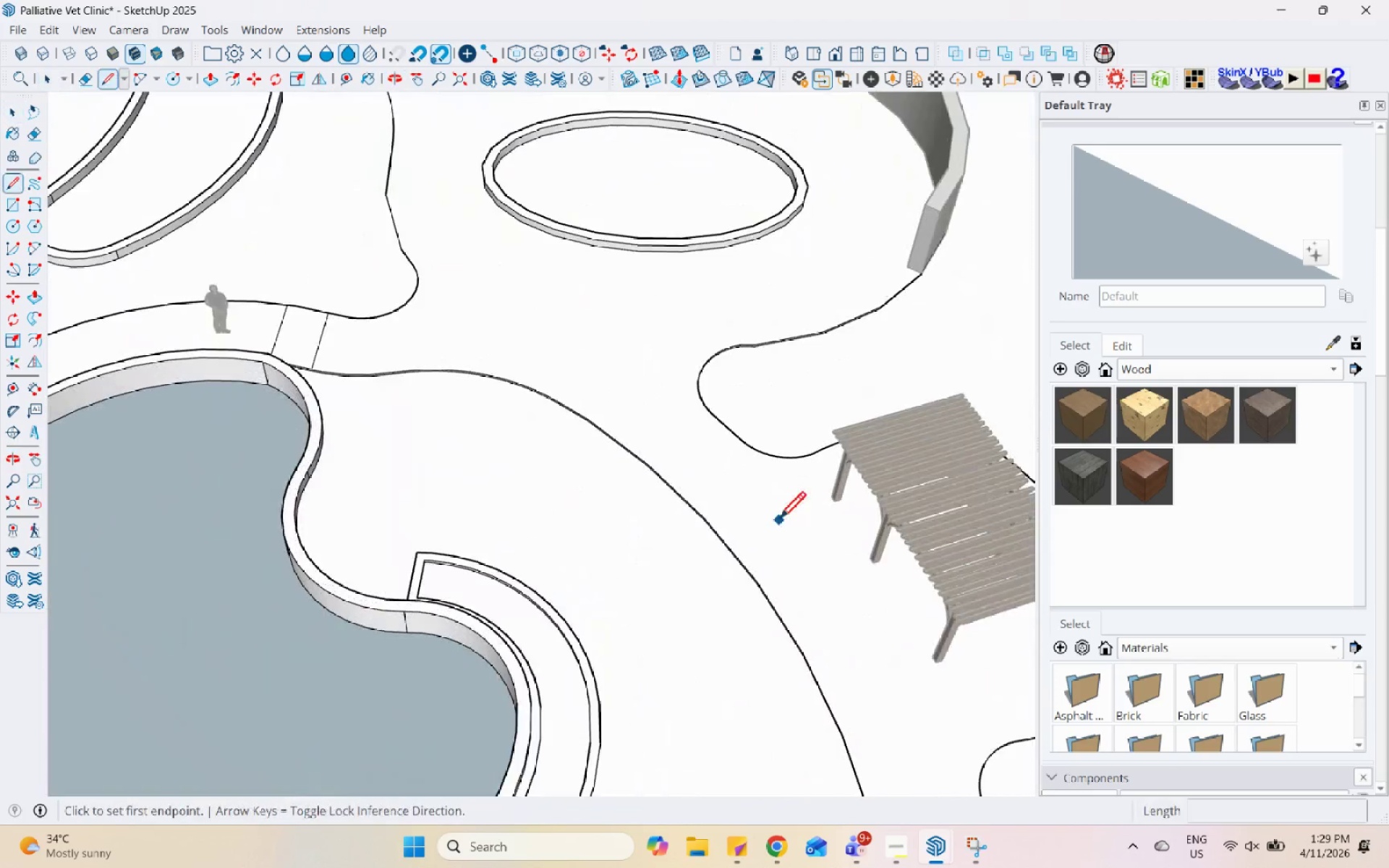 
scroll: coordinate [645, 470], scroll_direction: up, amount: 15.0
 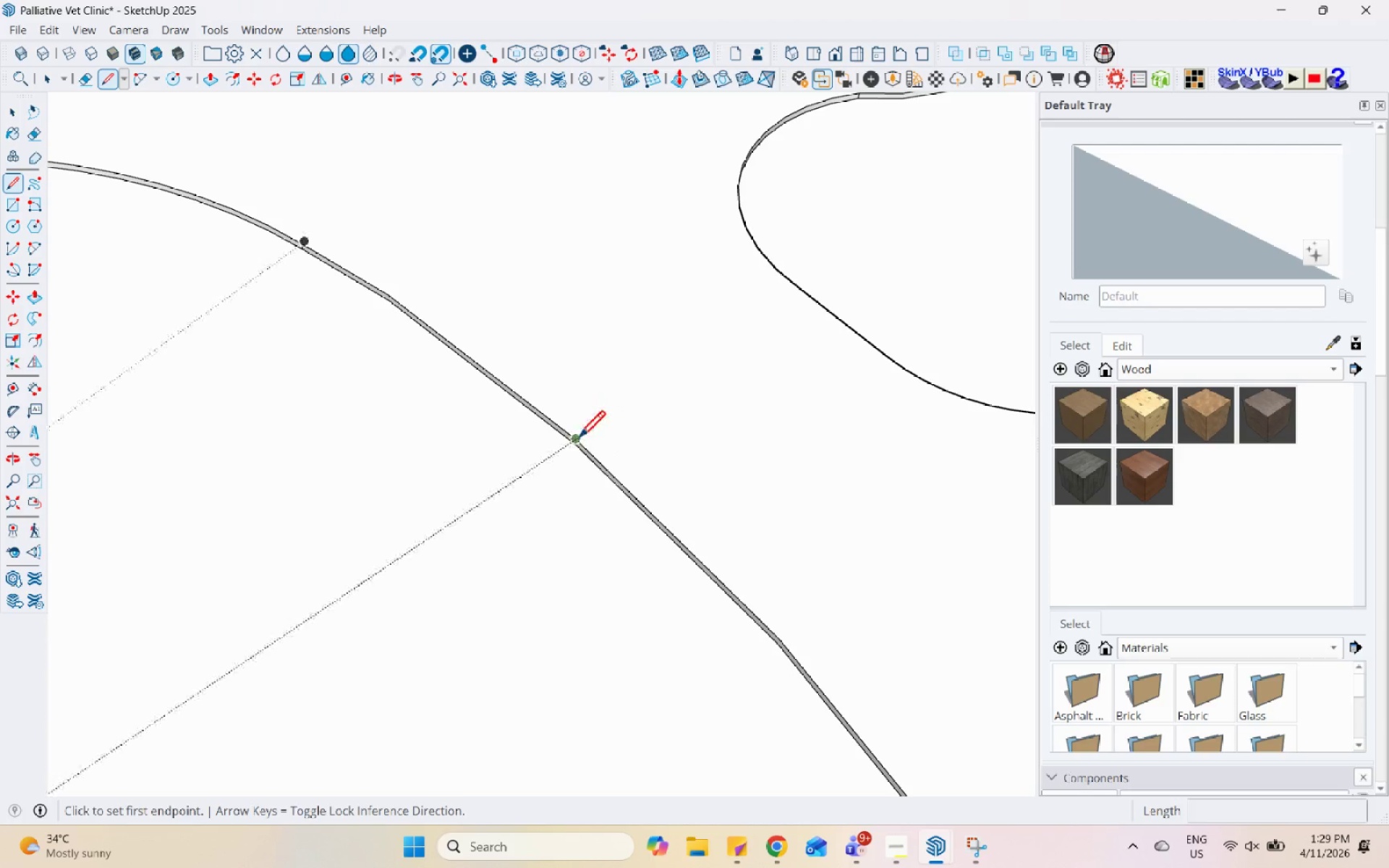 
left_click([578, 440])
 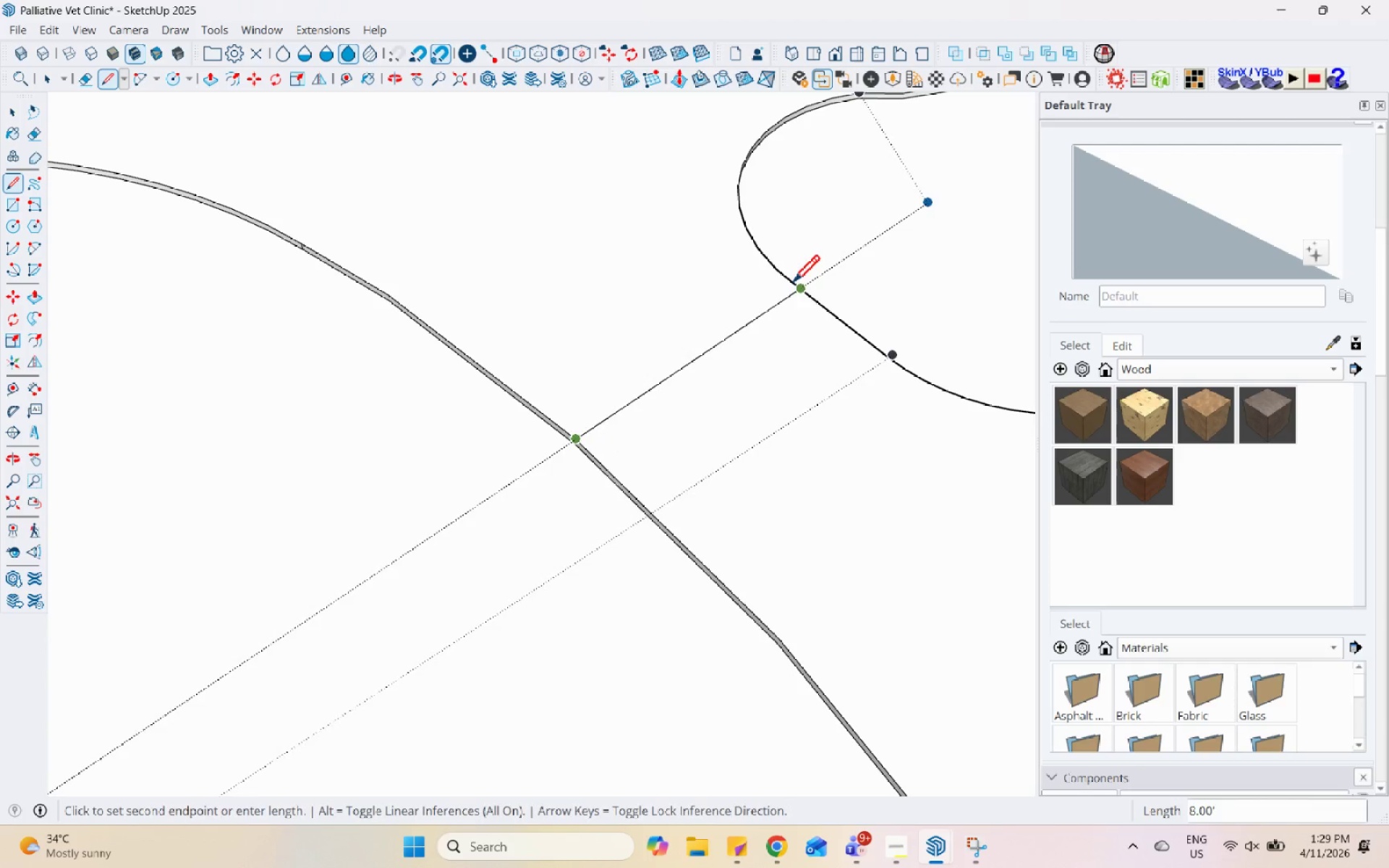 
left_click([792, 284])
 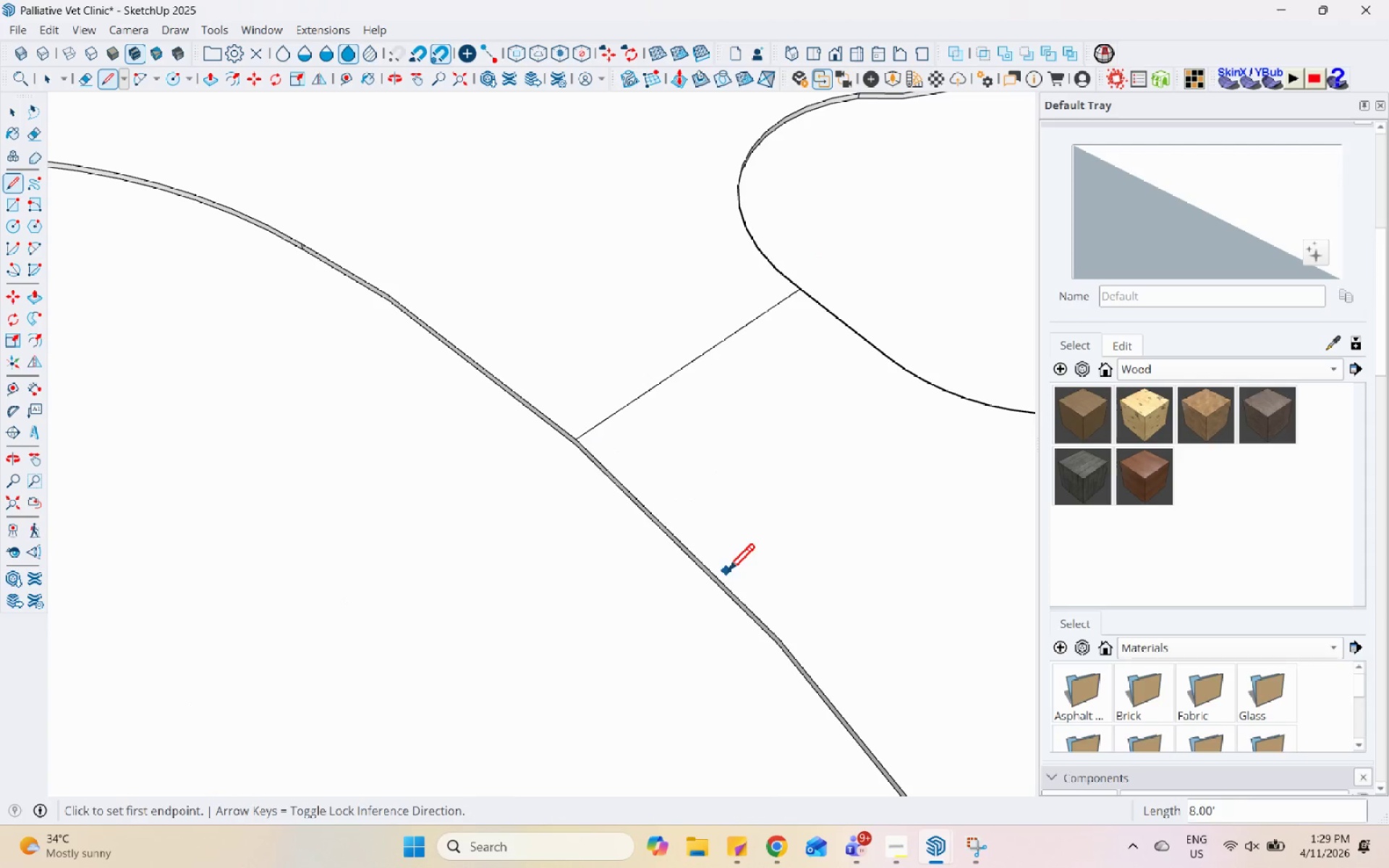 
left_click_drag(start_coordinate=[730, 584], to_coordinate=[739, 574])
 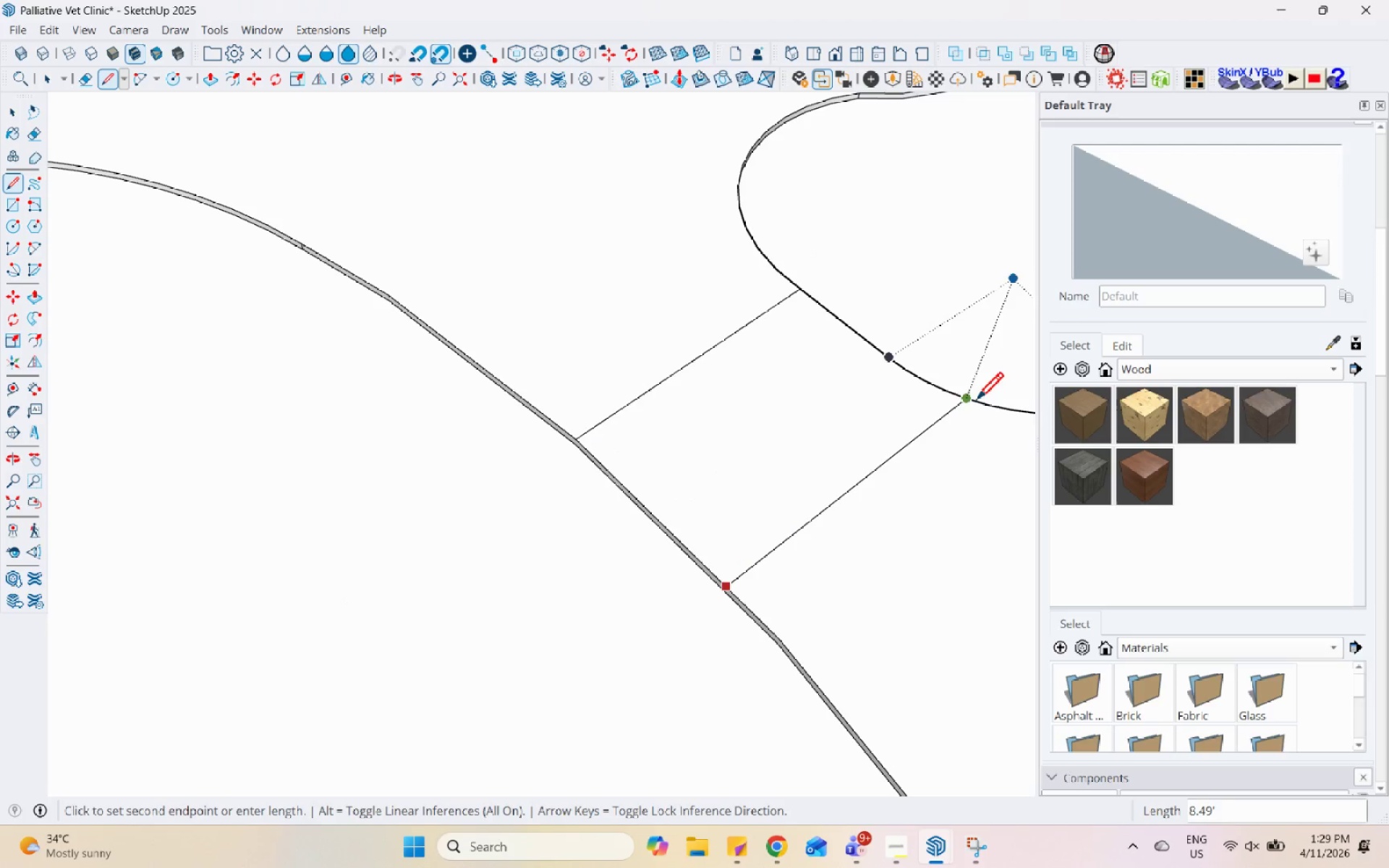 
left_click([977, 401])
 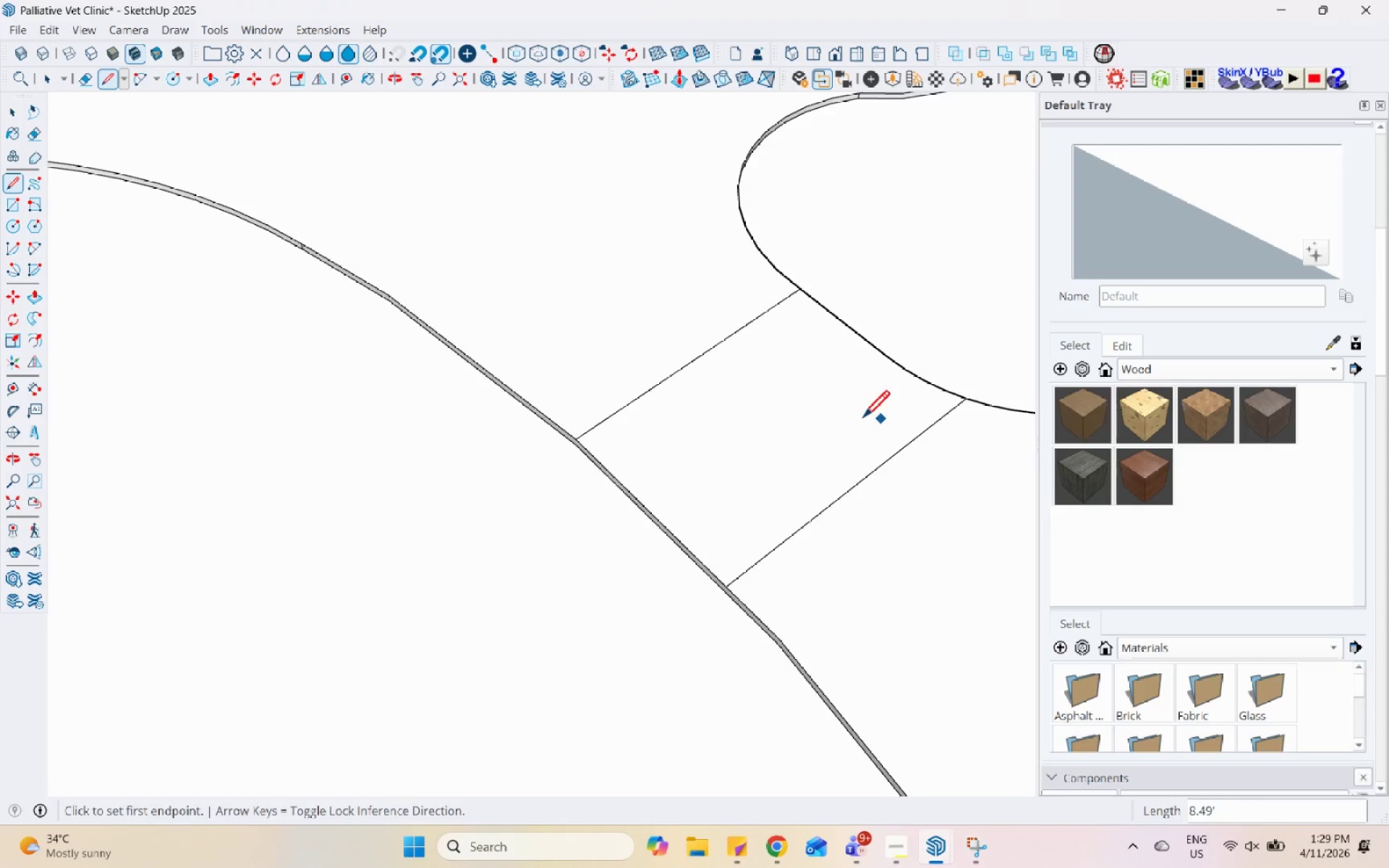 
key(Space)
 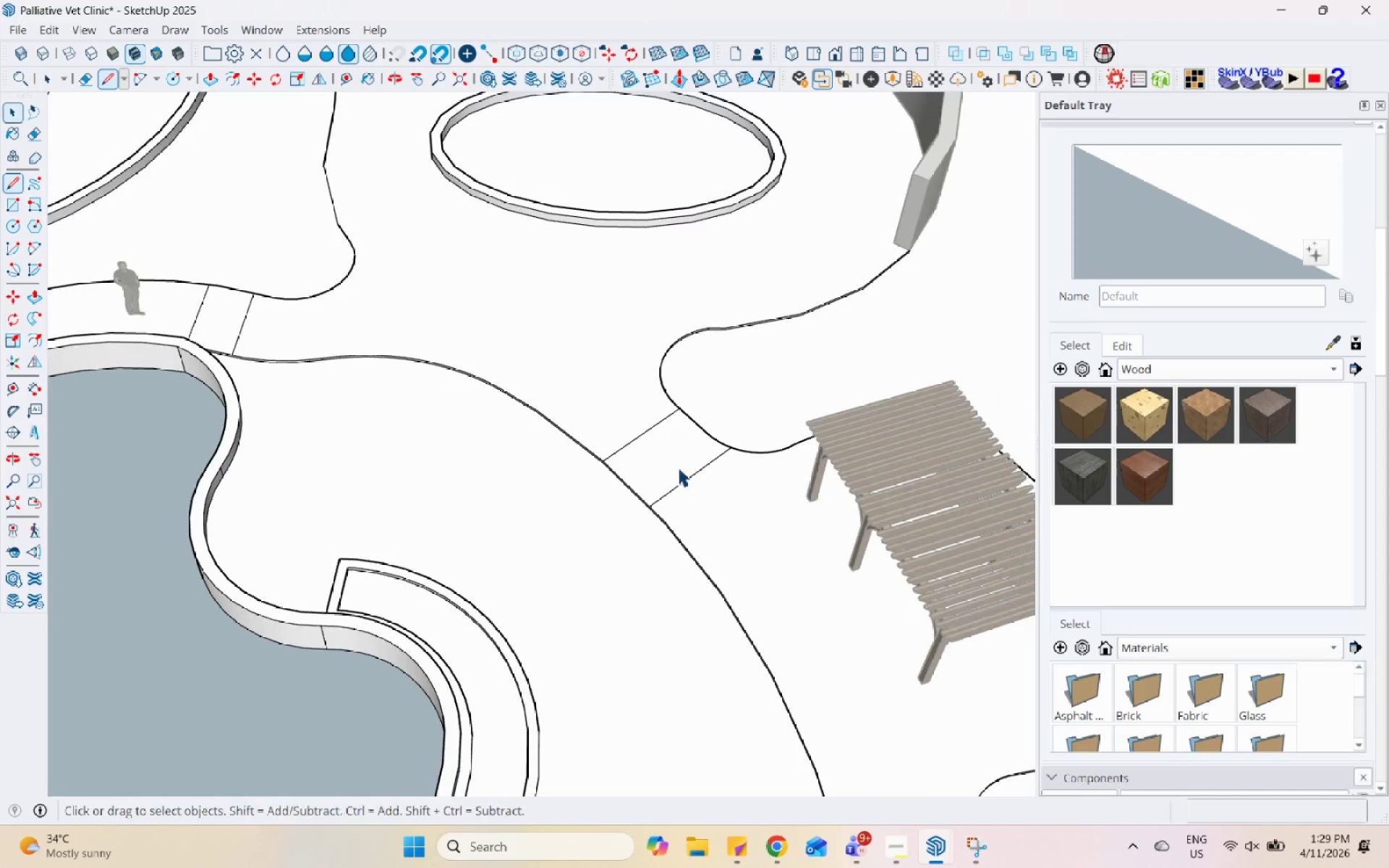 
left_click([678, 467])
 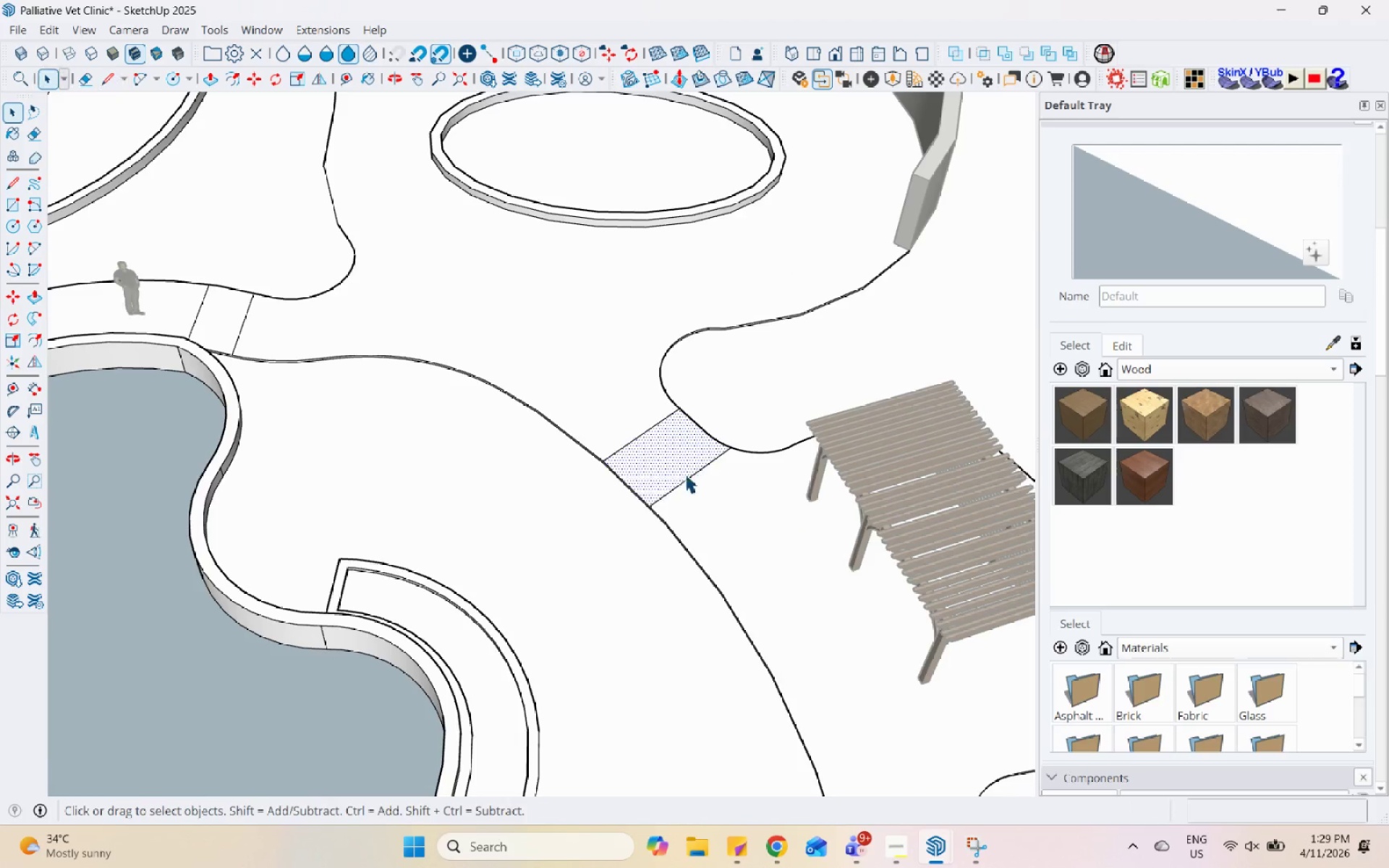 
scroll: coordinate [570, 370], scroll_direction: down, amount: 18.0
 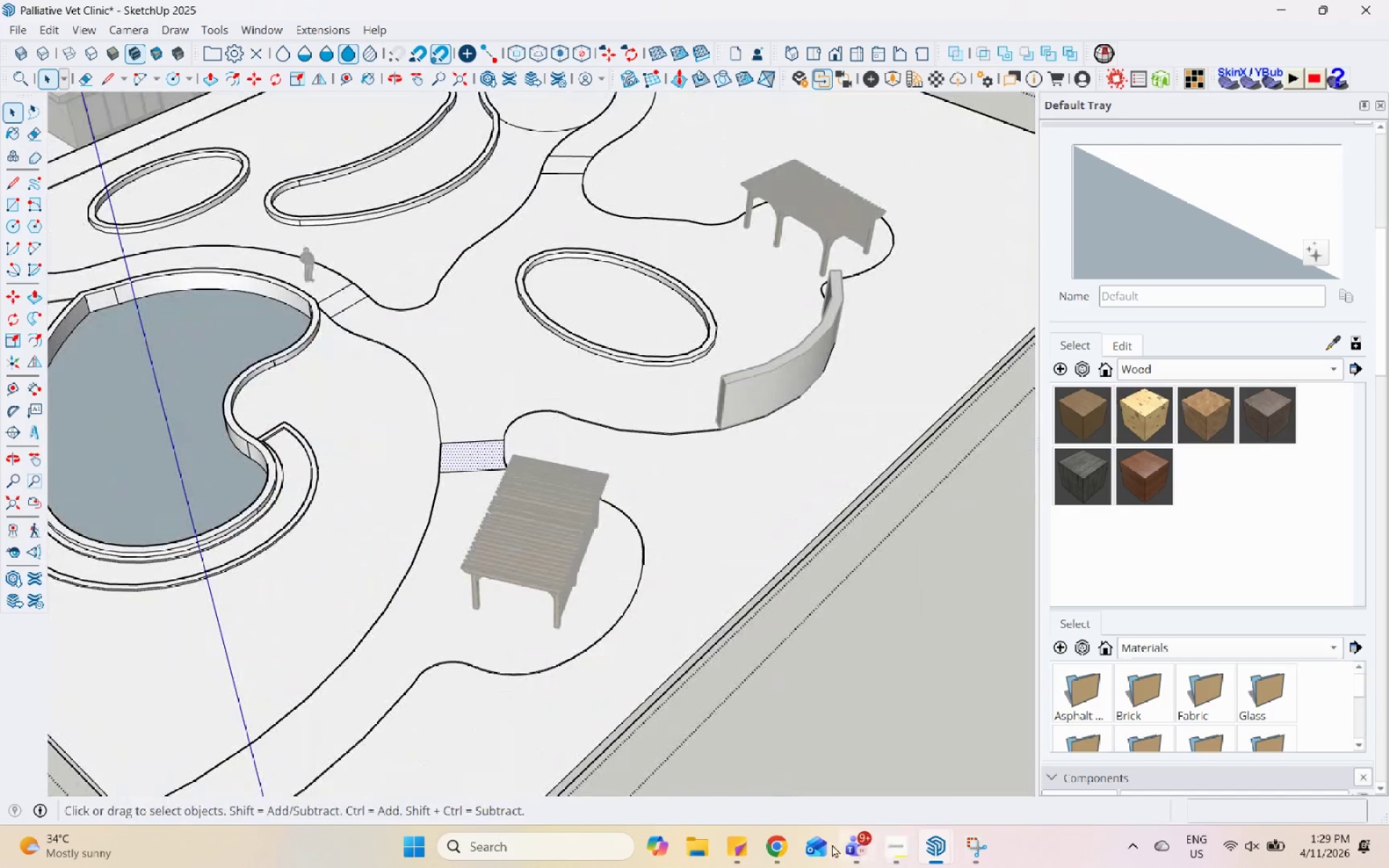 
left_click([768, 847])
 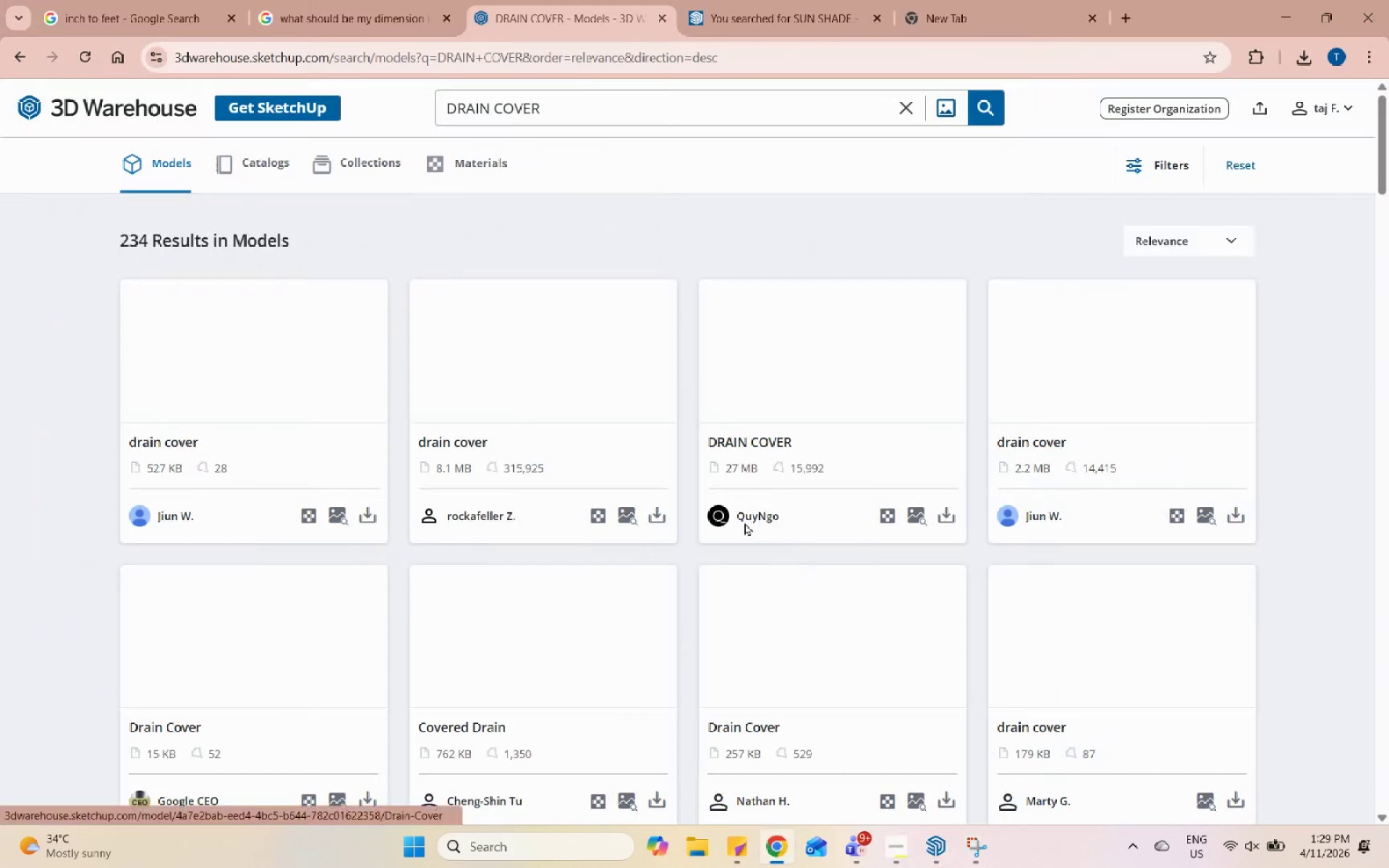 
scroll: coordinate [560, 459], scroll_direction: up, amount: 7.0
 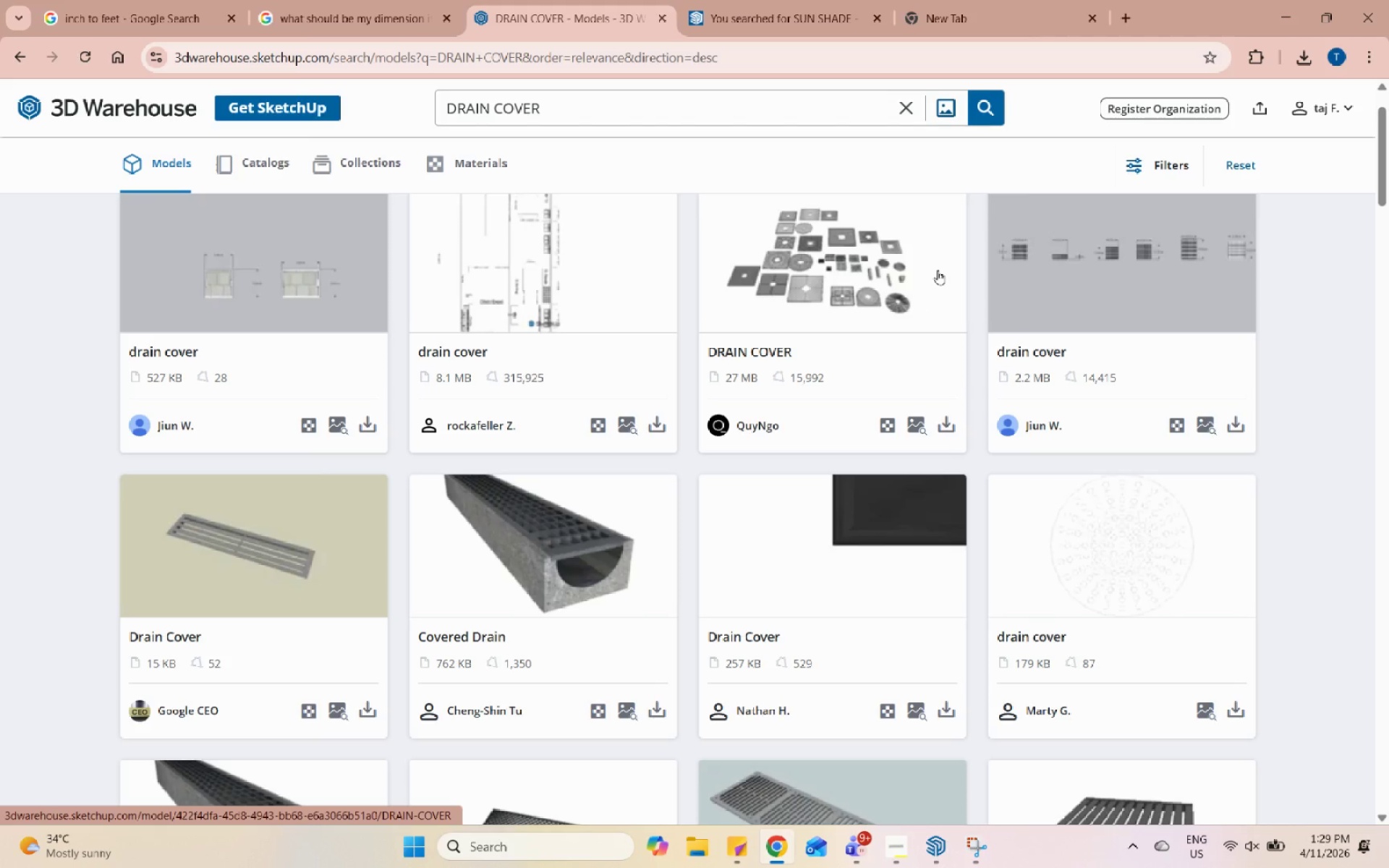 
left_click([841, 267])
 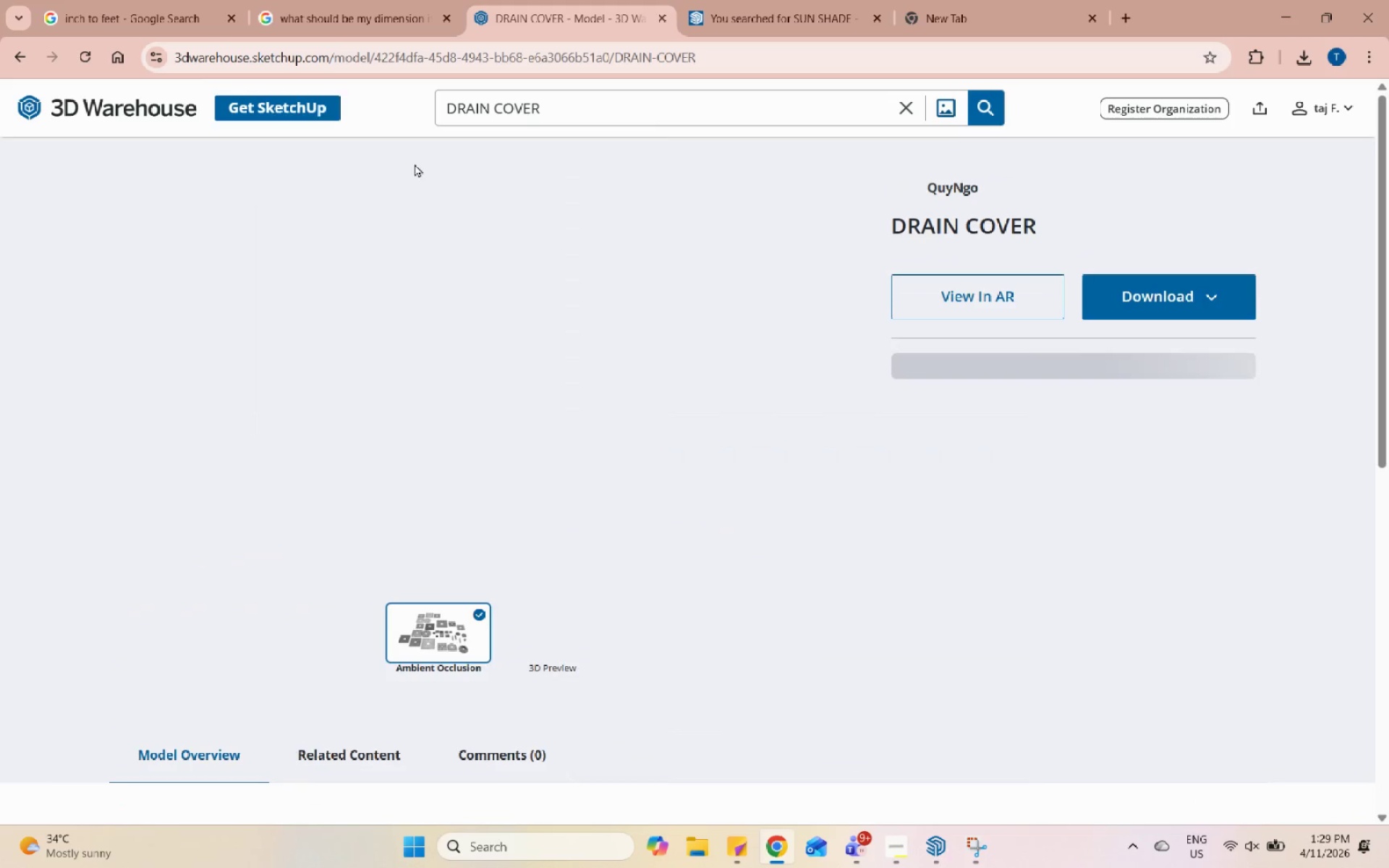 
scroll: coordinate [723, 229], scroll_direction: up, amount: 11.0
 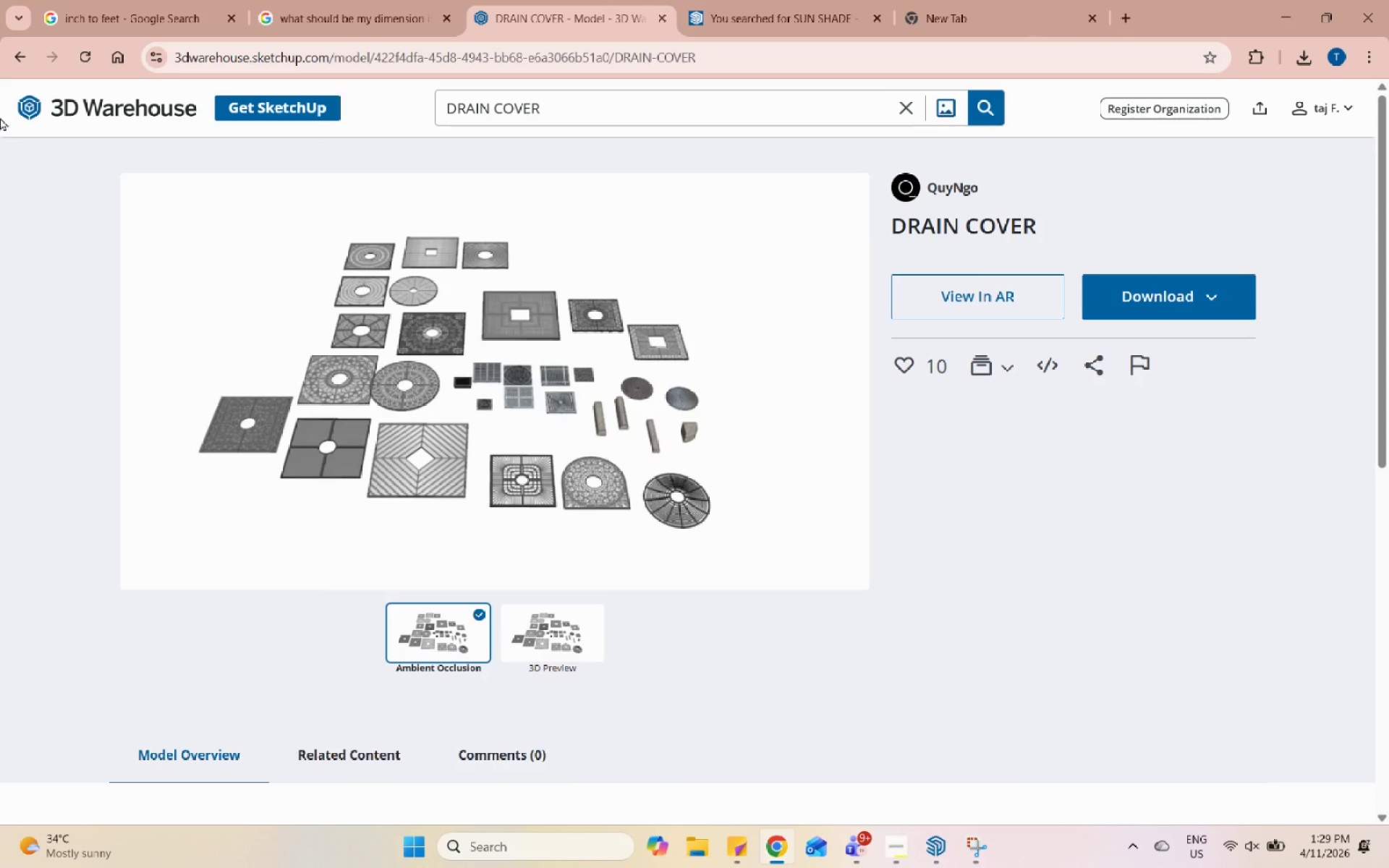 
left_click([8, 55])
 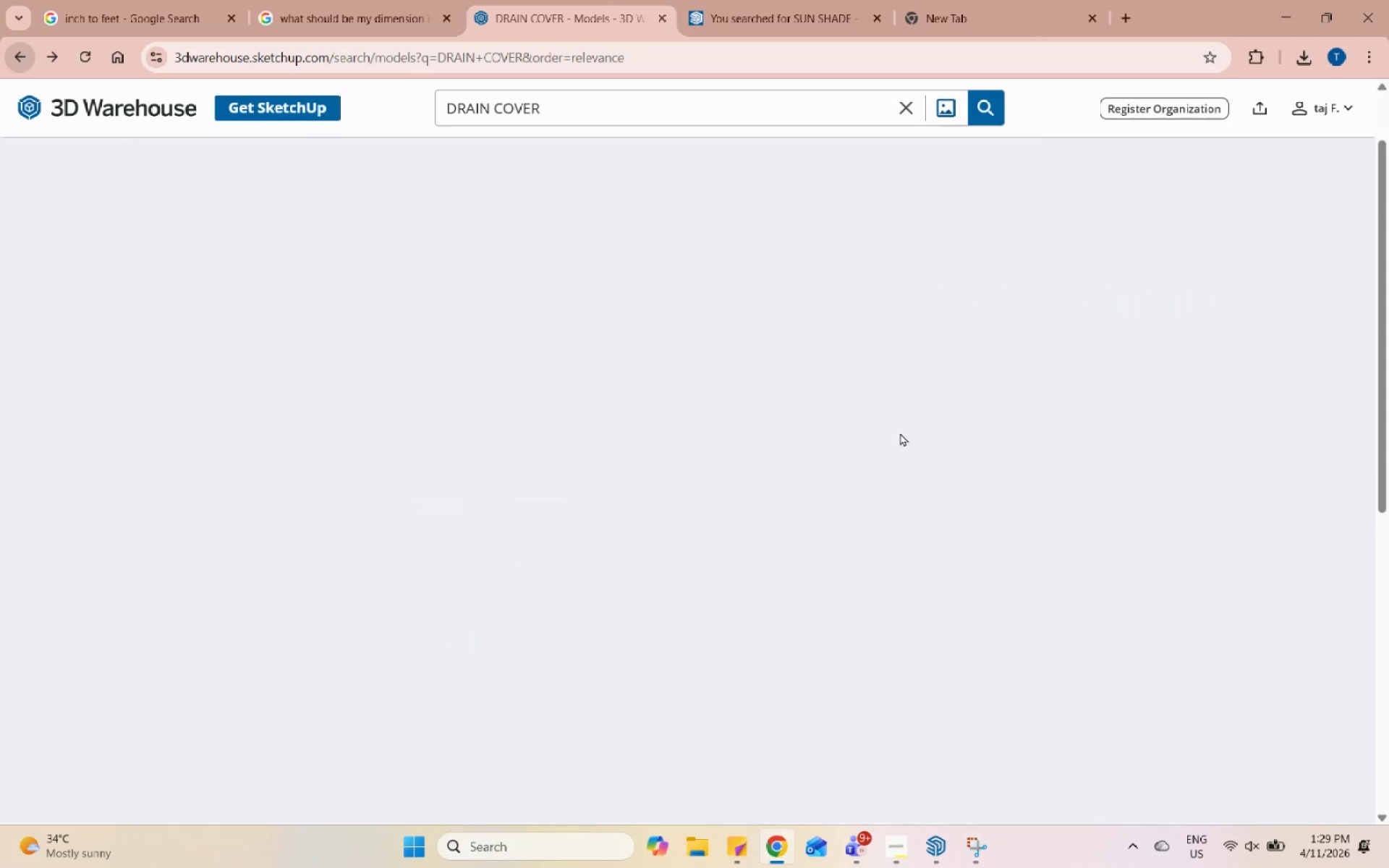 
mouse_move([915, 441])
 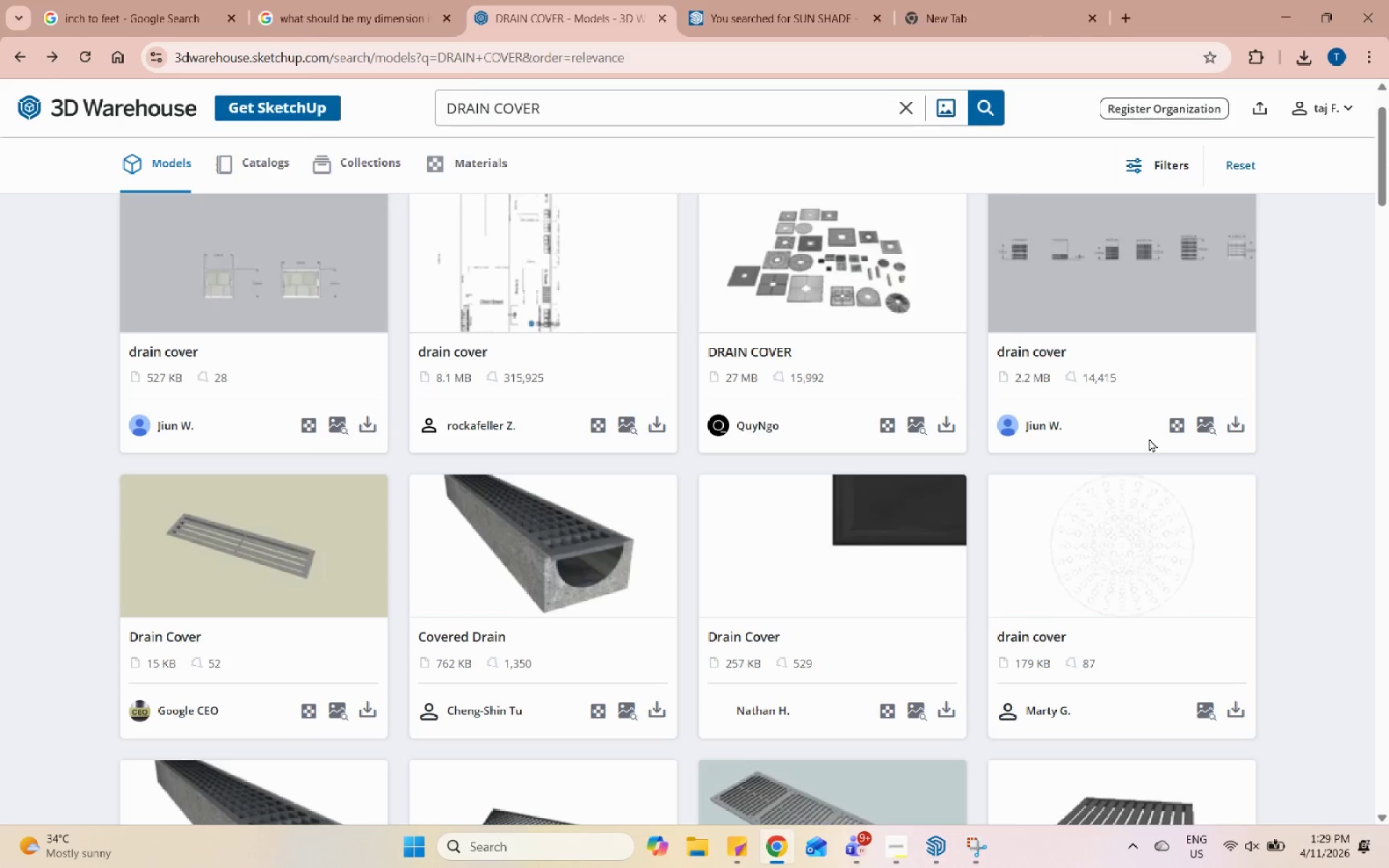 
scroll: coordinate [1217, 382], scroll_direction: down, amount: 19.0
 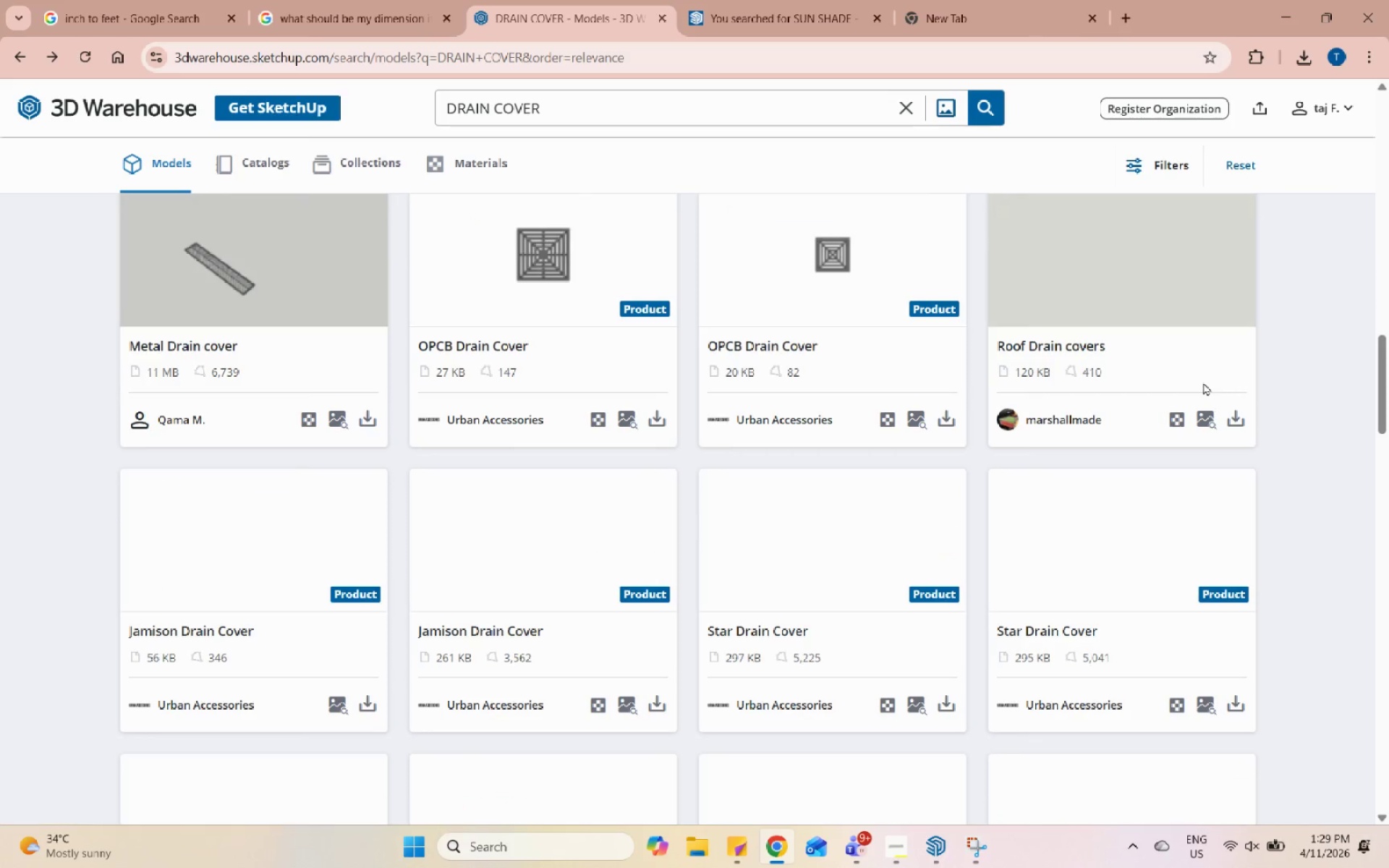 
scroll: coordinate [1212, 349], scroll_direction: up, amount: 32.0
 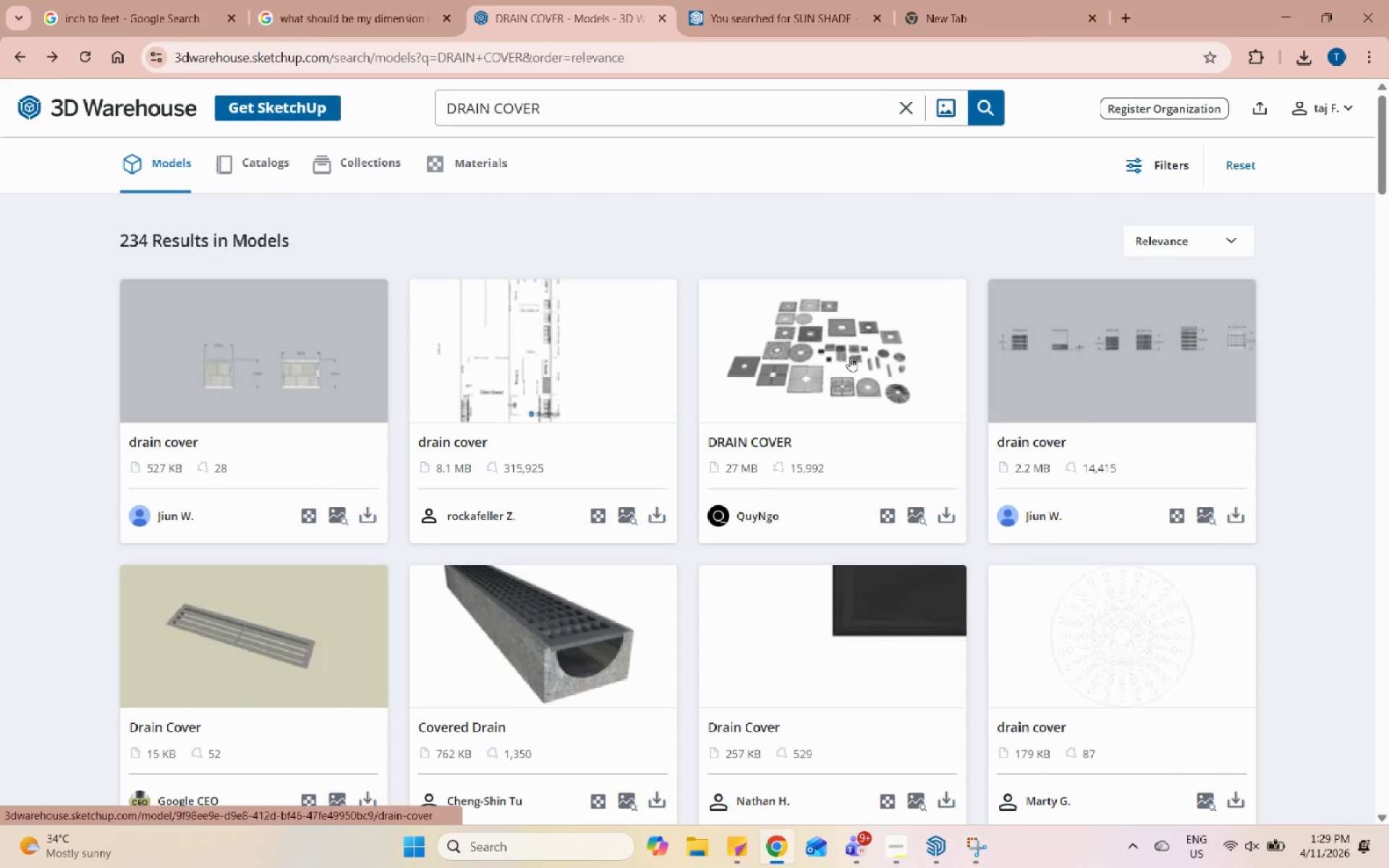 
scroll: coordinate [1116, 417], scroll_direction: down, amount: 9.0
 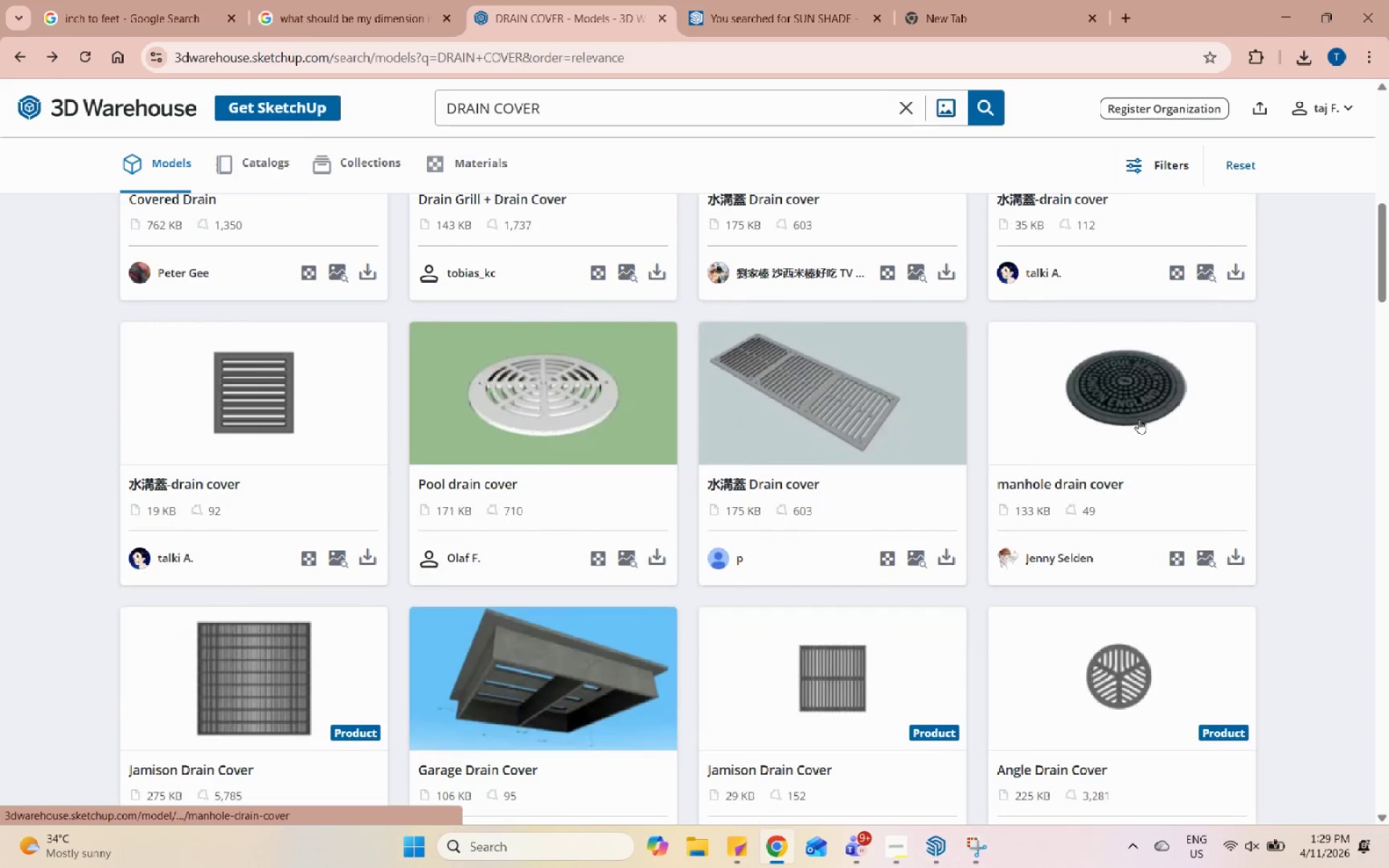 
left_click([1139, 419])
 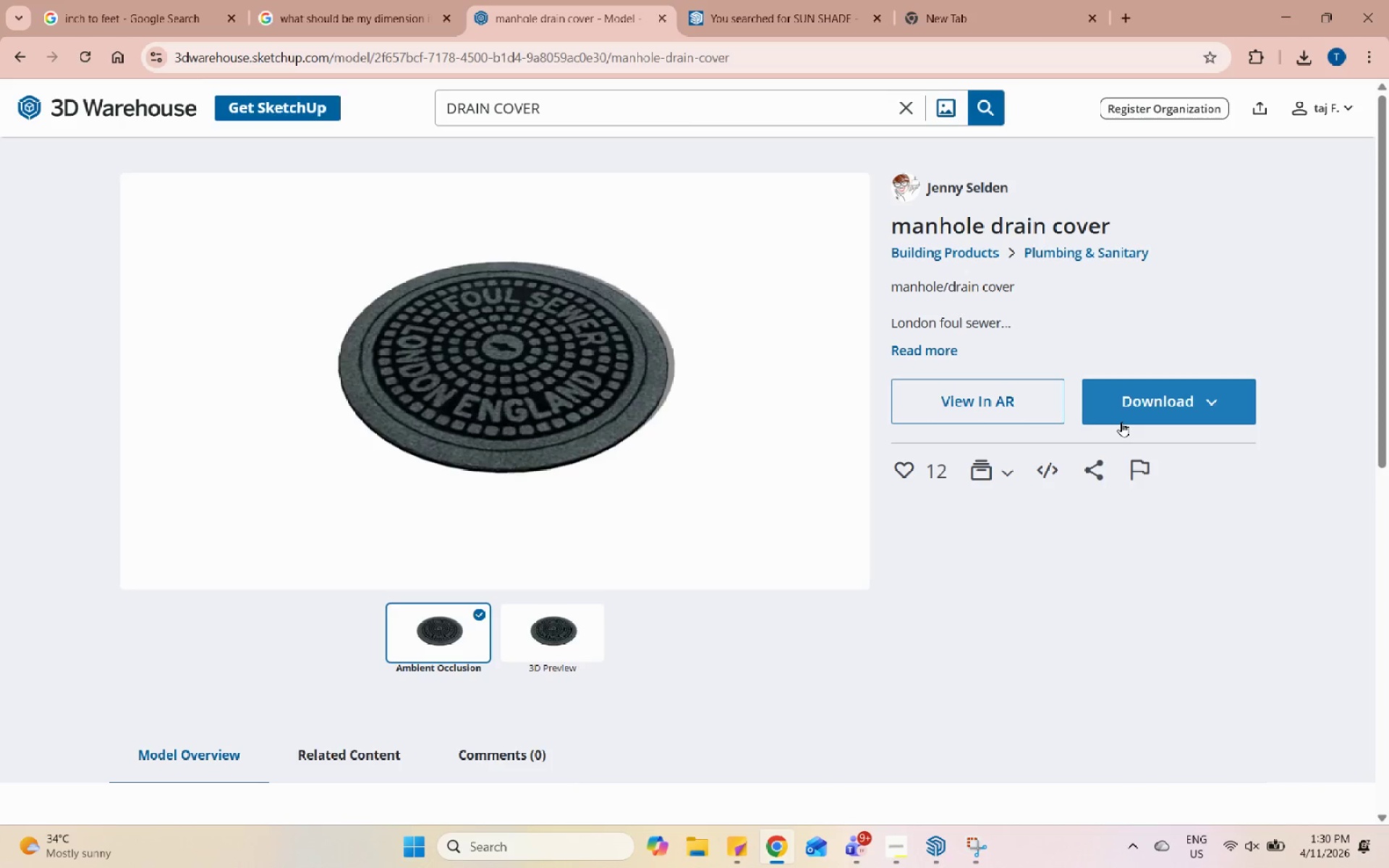 
wait(6.03)
 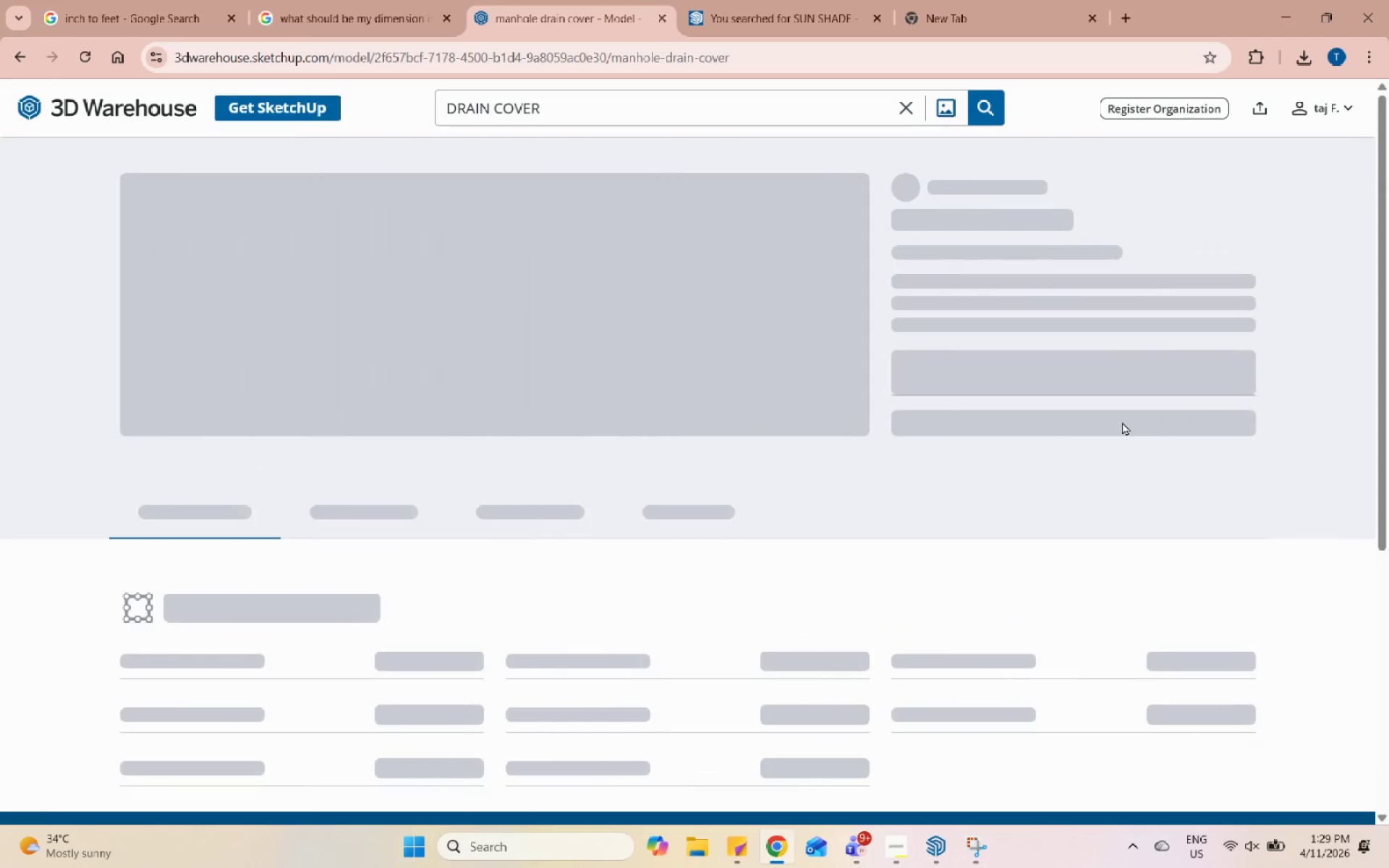 
mouse_move([914, 305])
 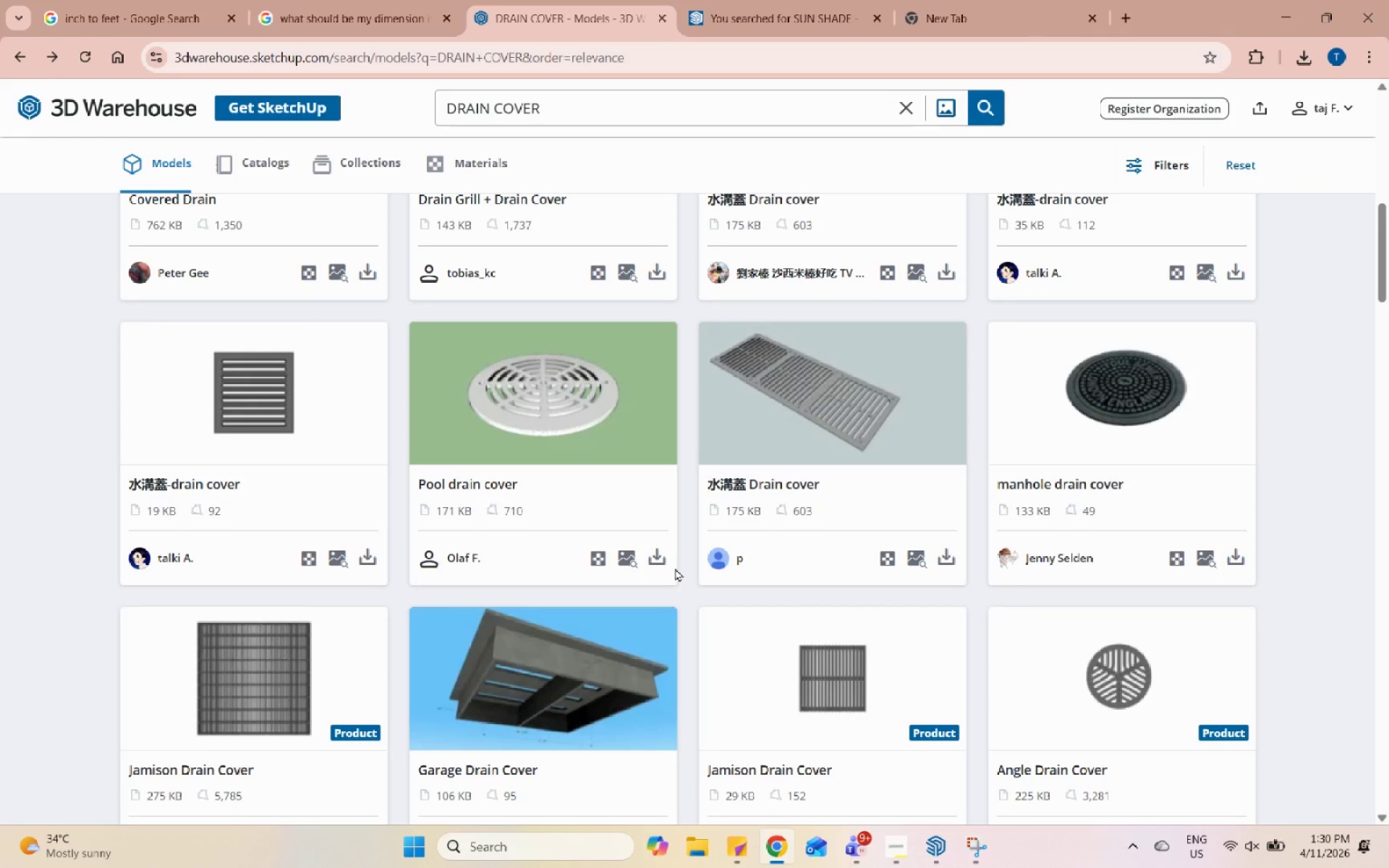 
scroll: coordinate [674, 574], scroll_direction: down, amount: 13.0
 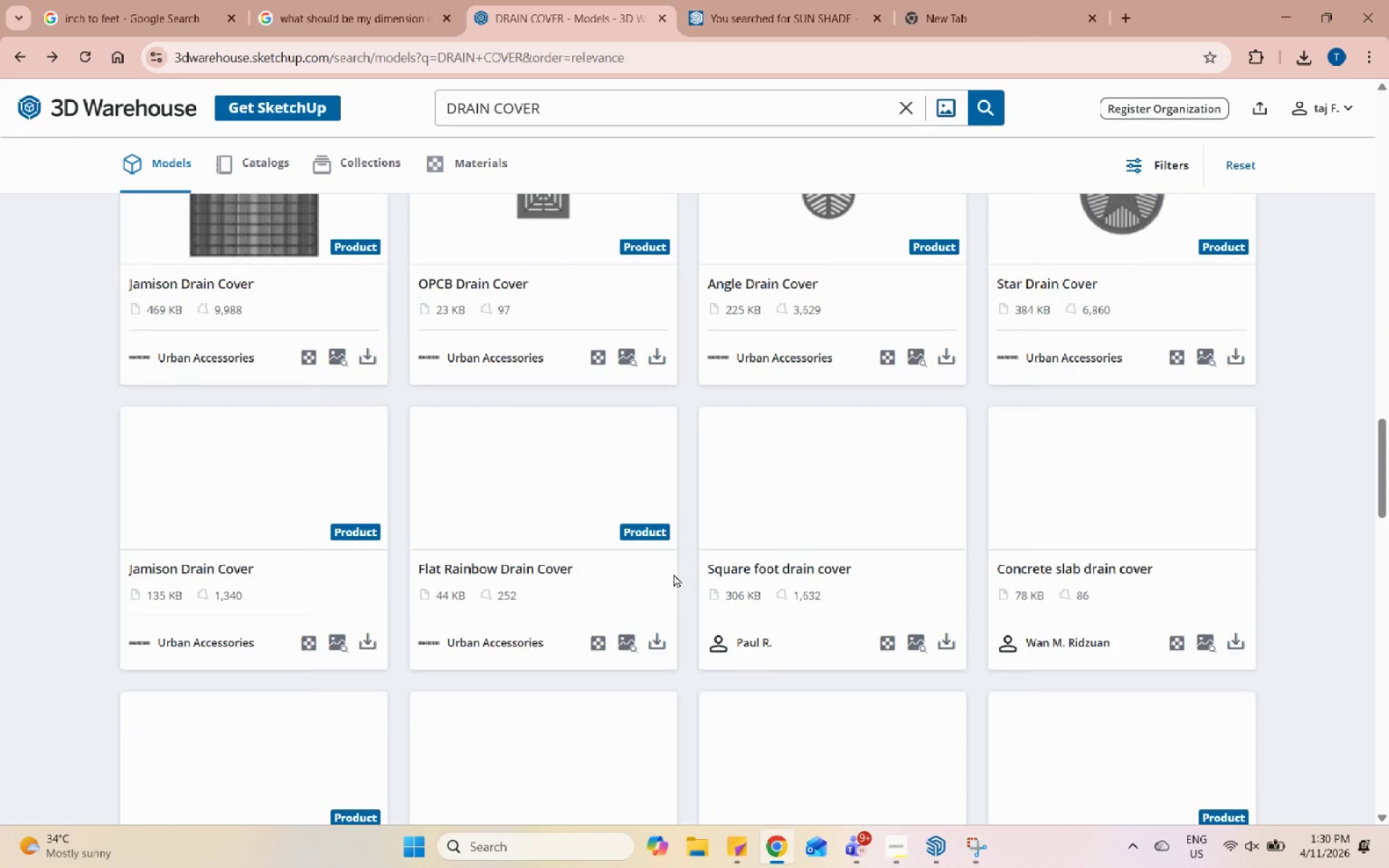 
scroll: coordinate [674, 574], scroll_direction: up, amount: 4.0
 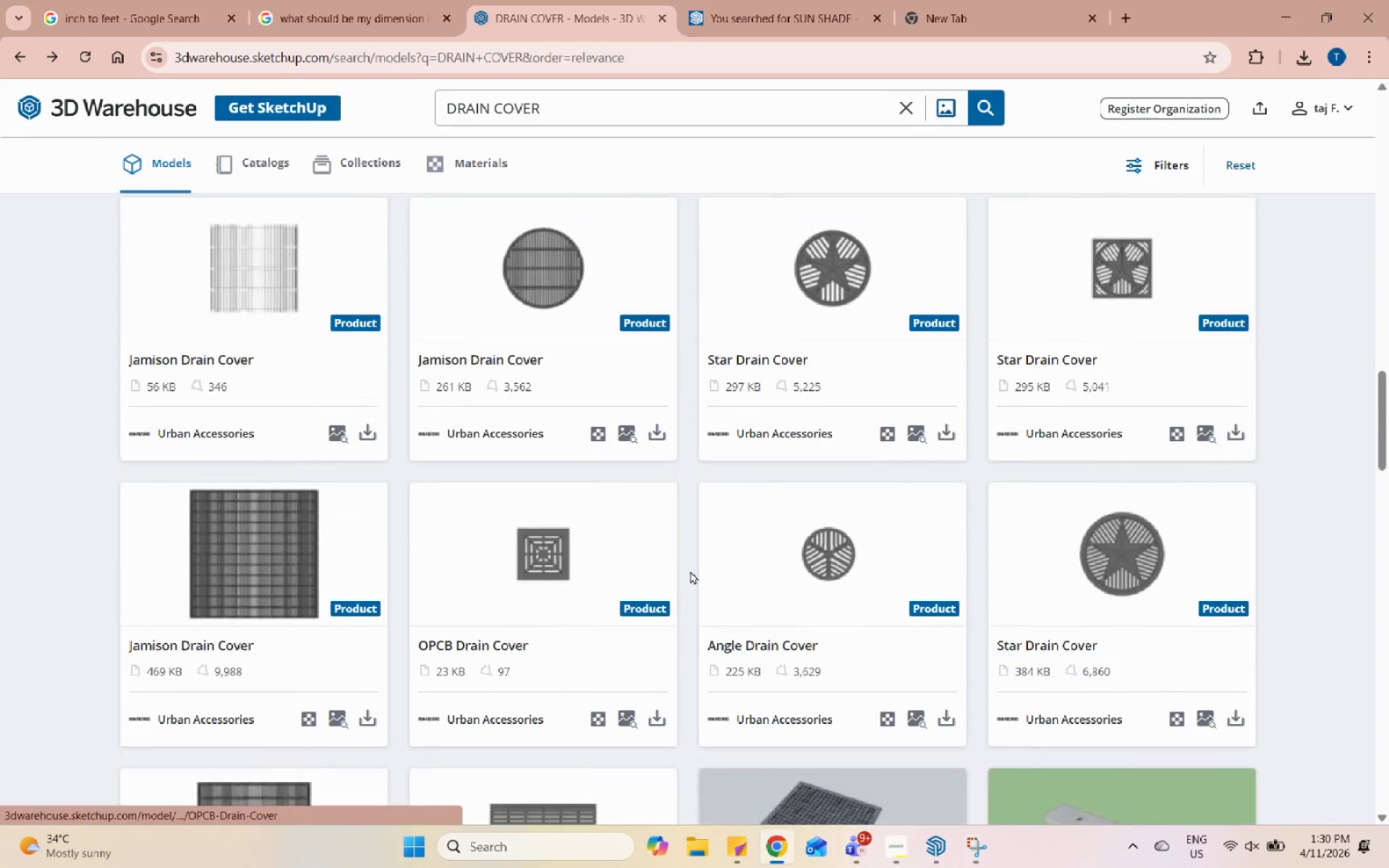 
scroll: coordinate [761, 571], scroll_direction: down, amount: 10.0
 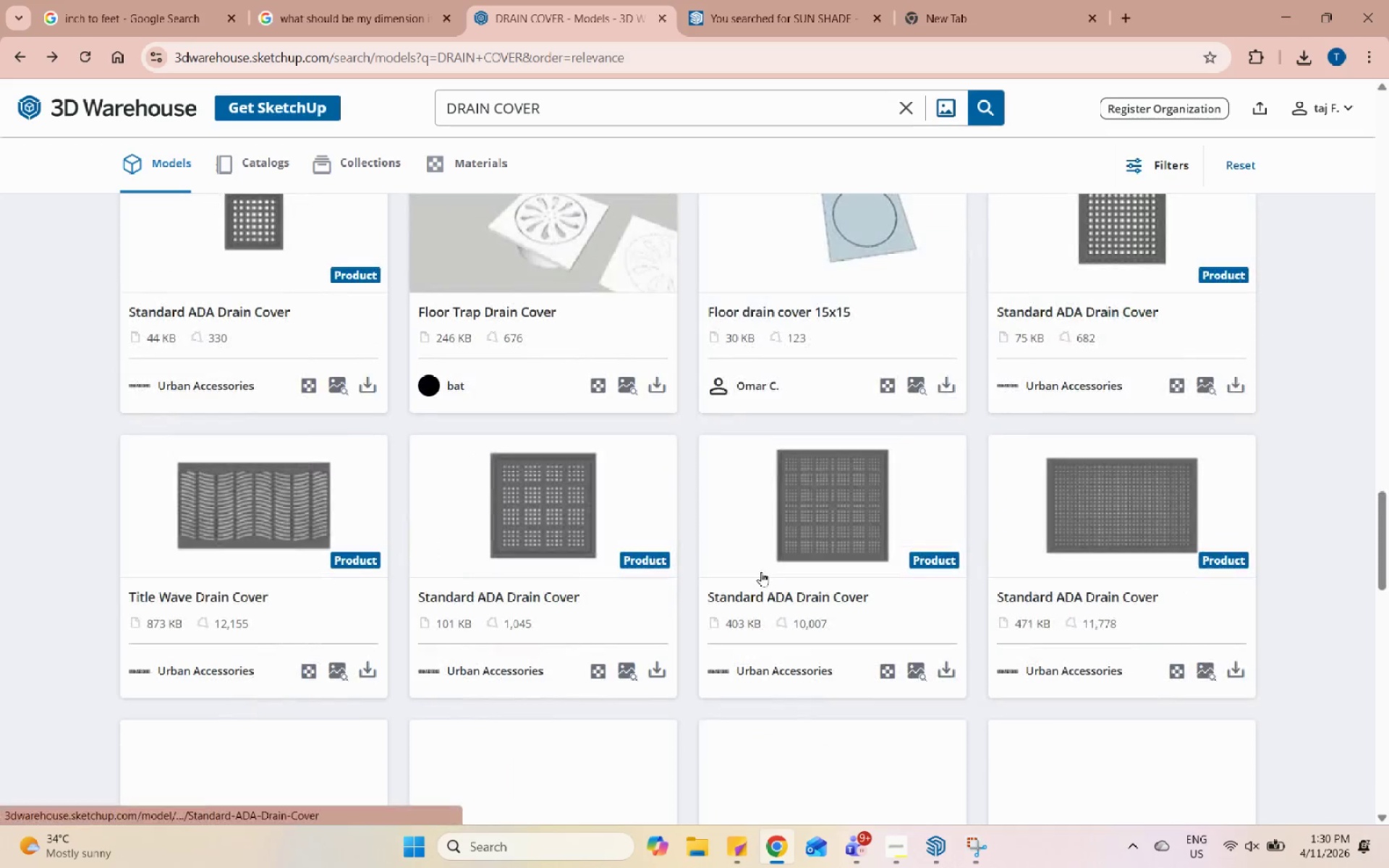 
scroll: coordinate [765, 561], scroll_direction: up, amount: 21.0
 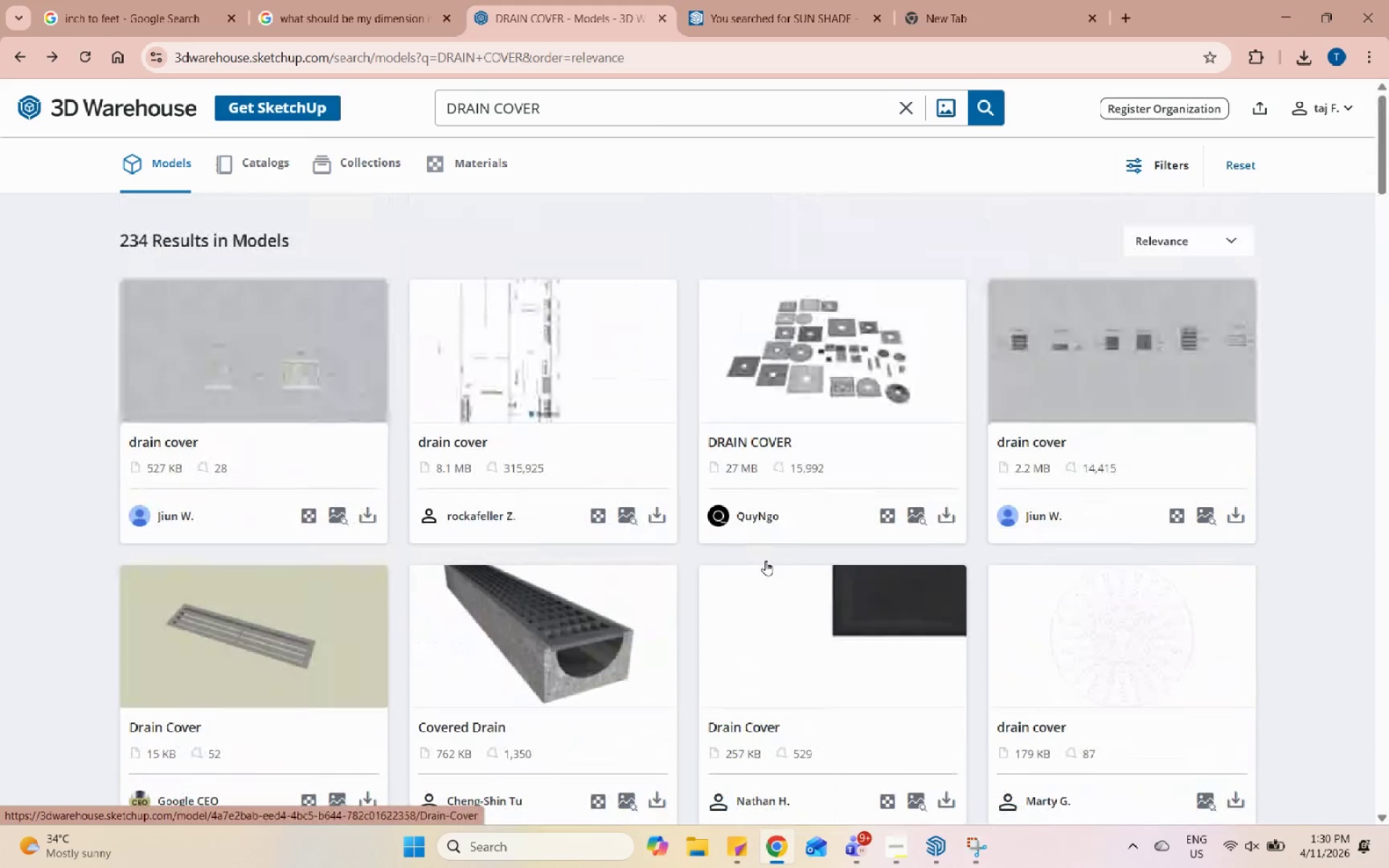 
scroll: coordinate [964, 502], scroll_direction: down, amount: 22.0
 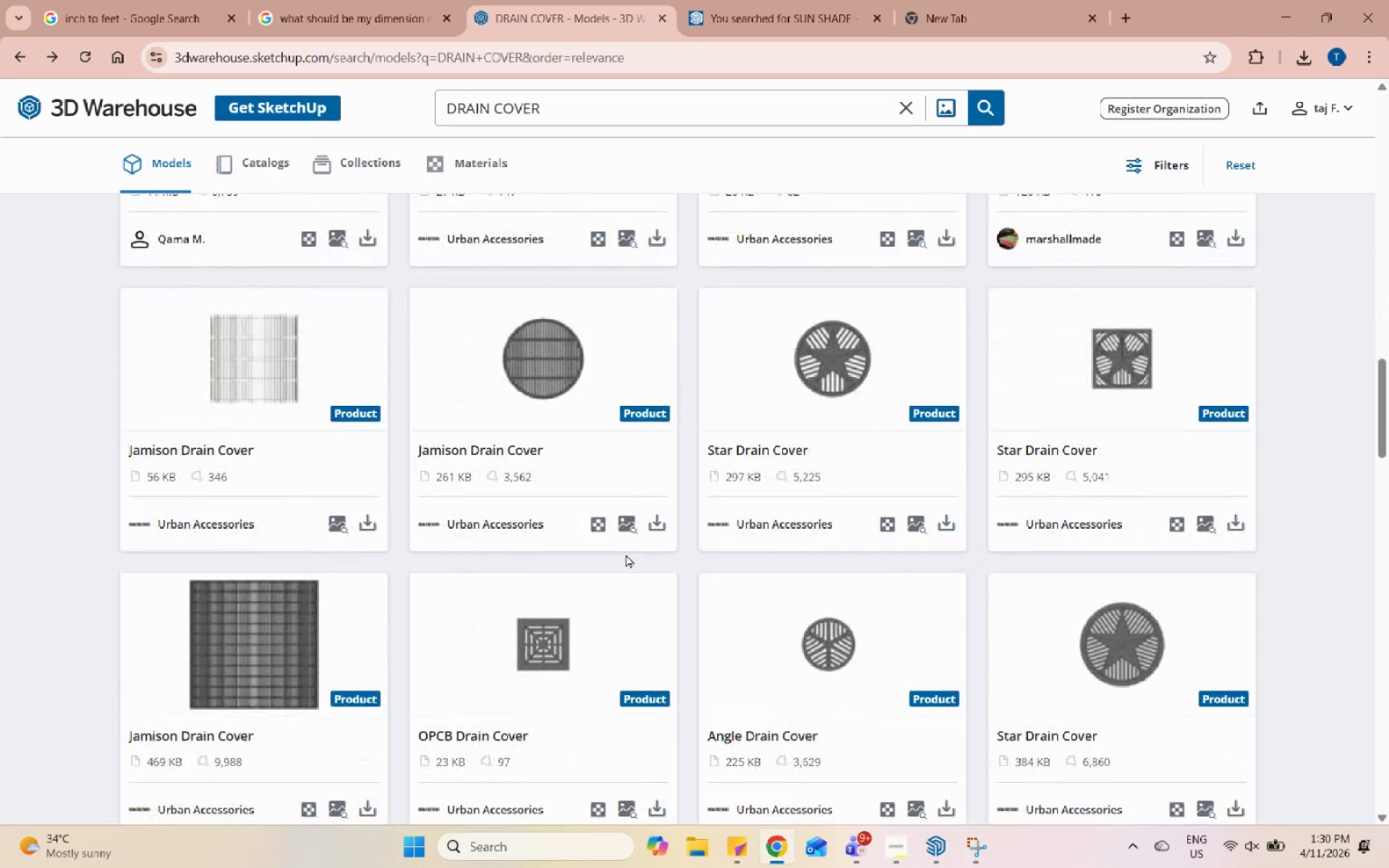 
left_click([661, 530])
 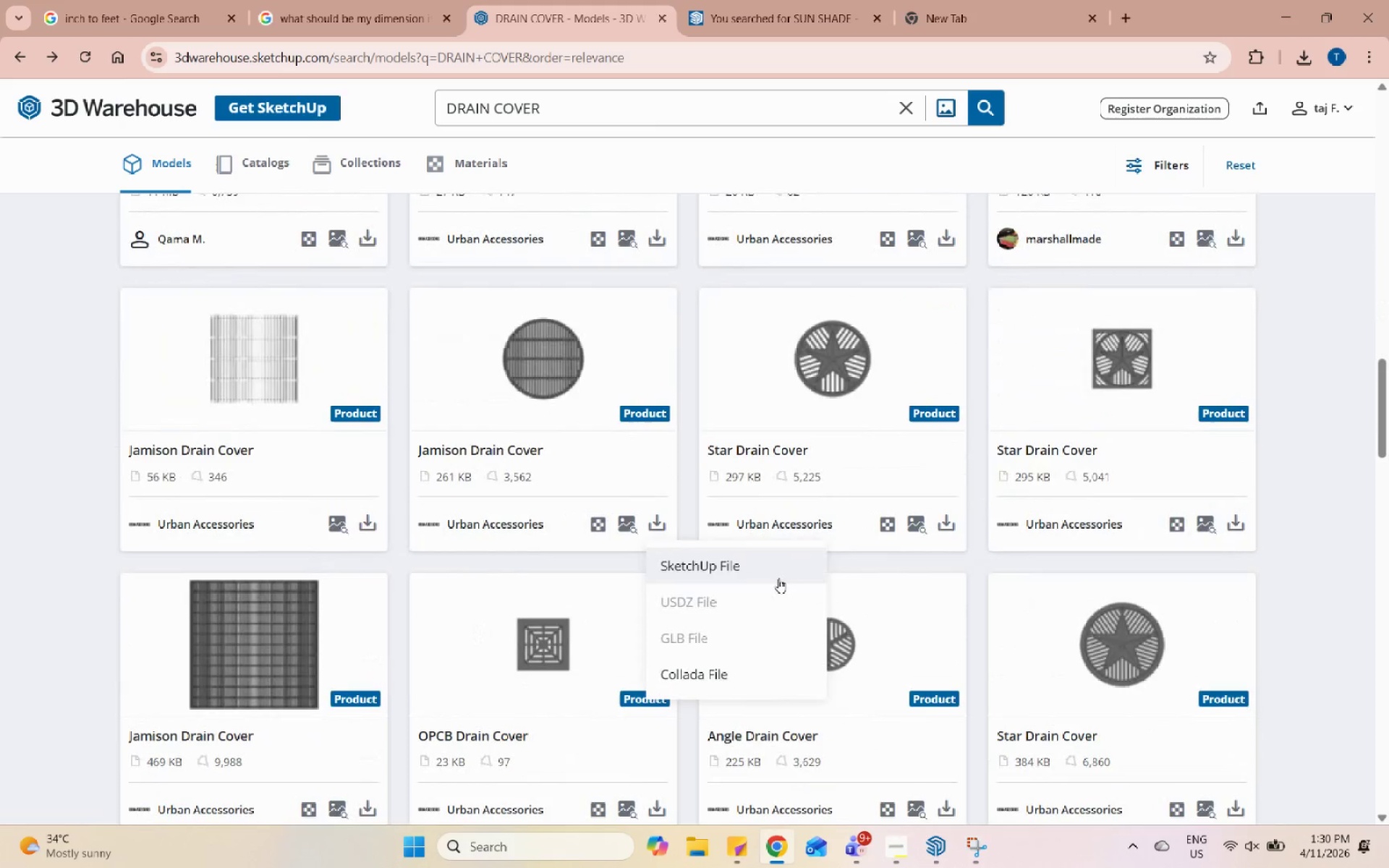 
left_click([777, 571])
 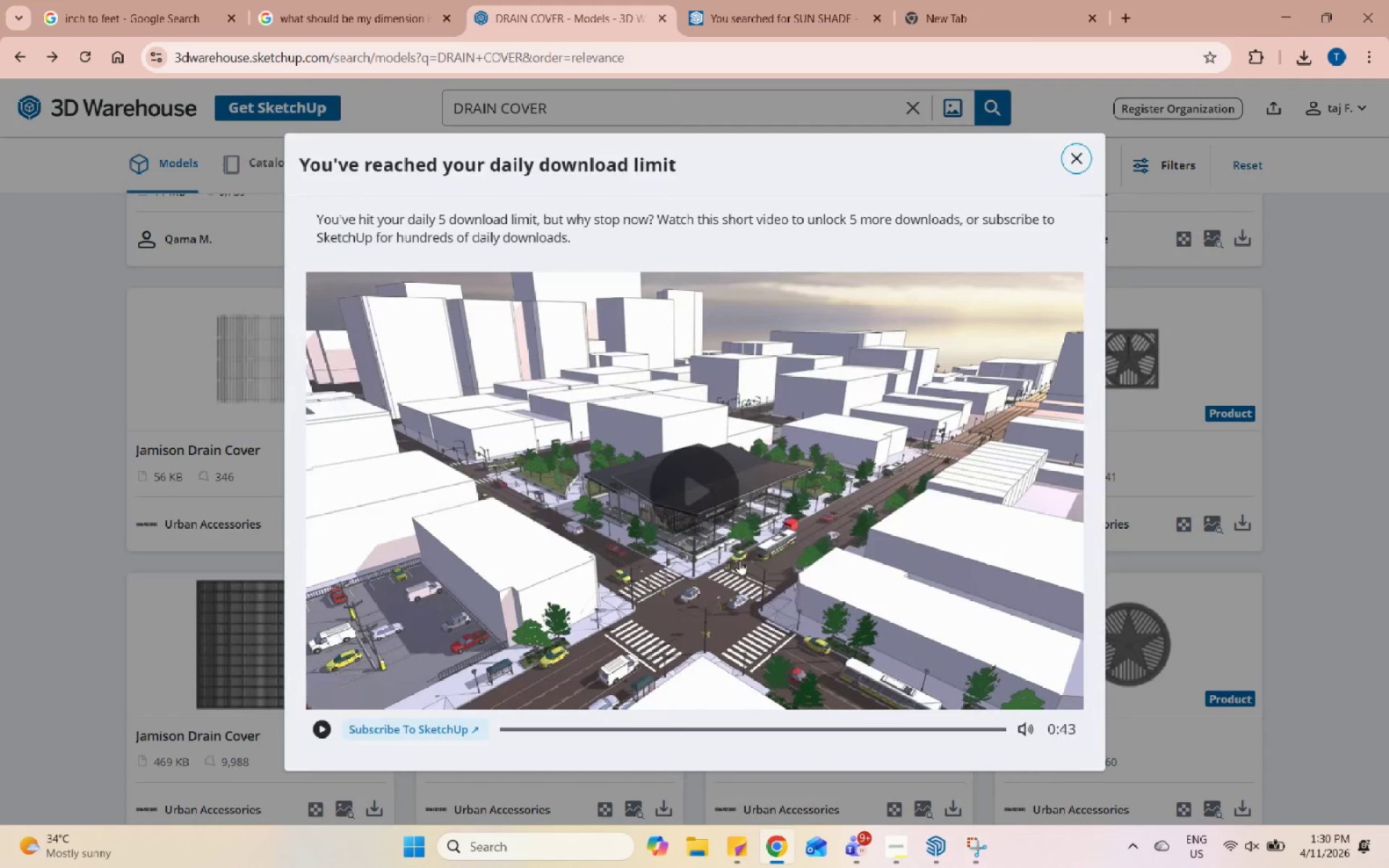 
left_click([702, 518])
 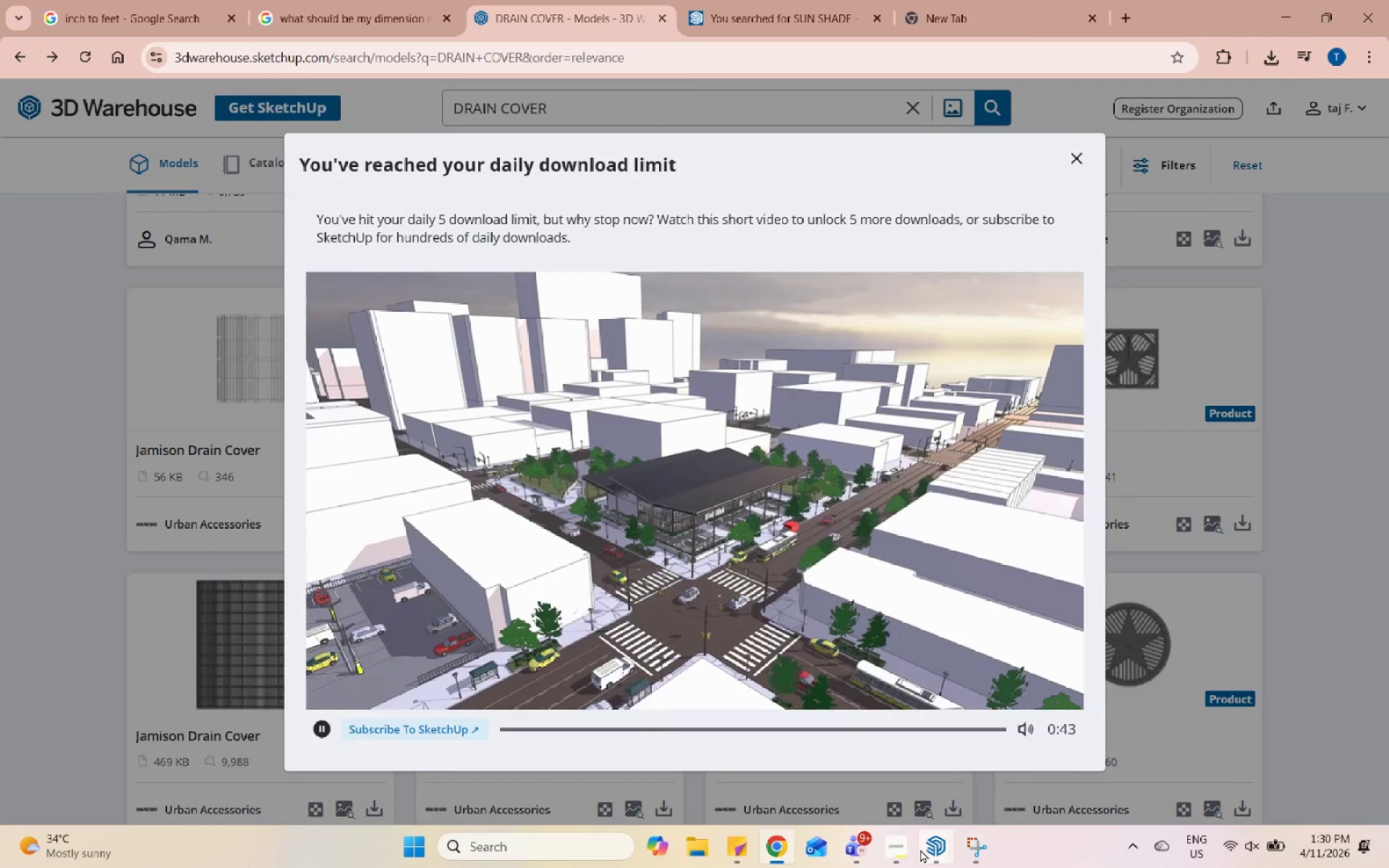 
left_click([883, 867])